 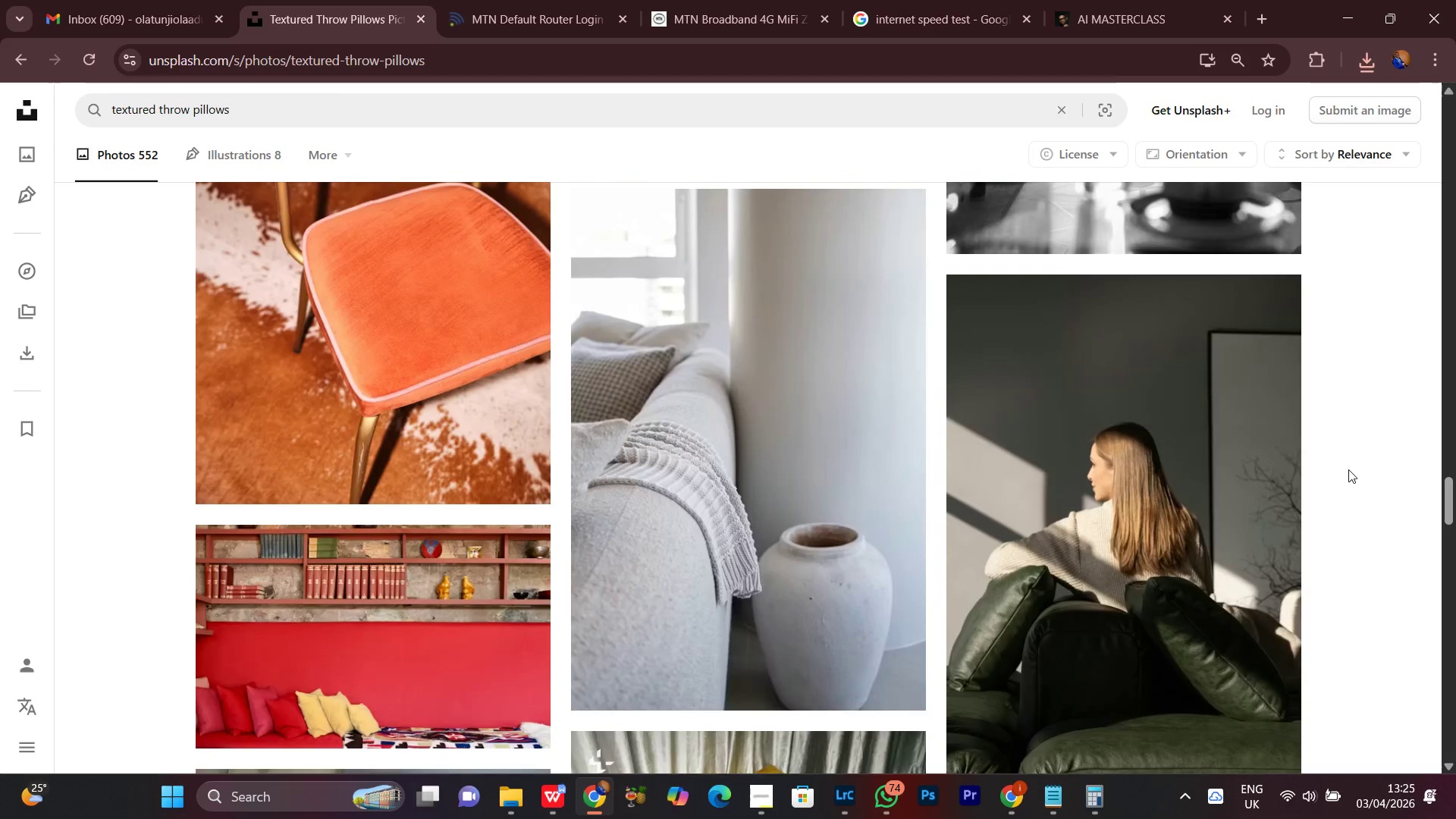 
scroll: coordinate [1348, 469], scroll_direction: up, amount: 3.0
 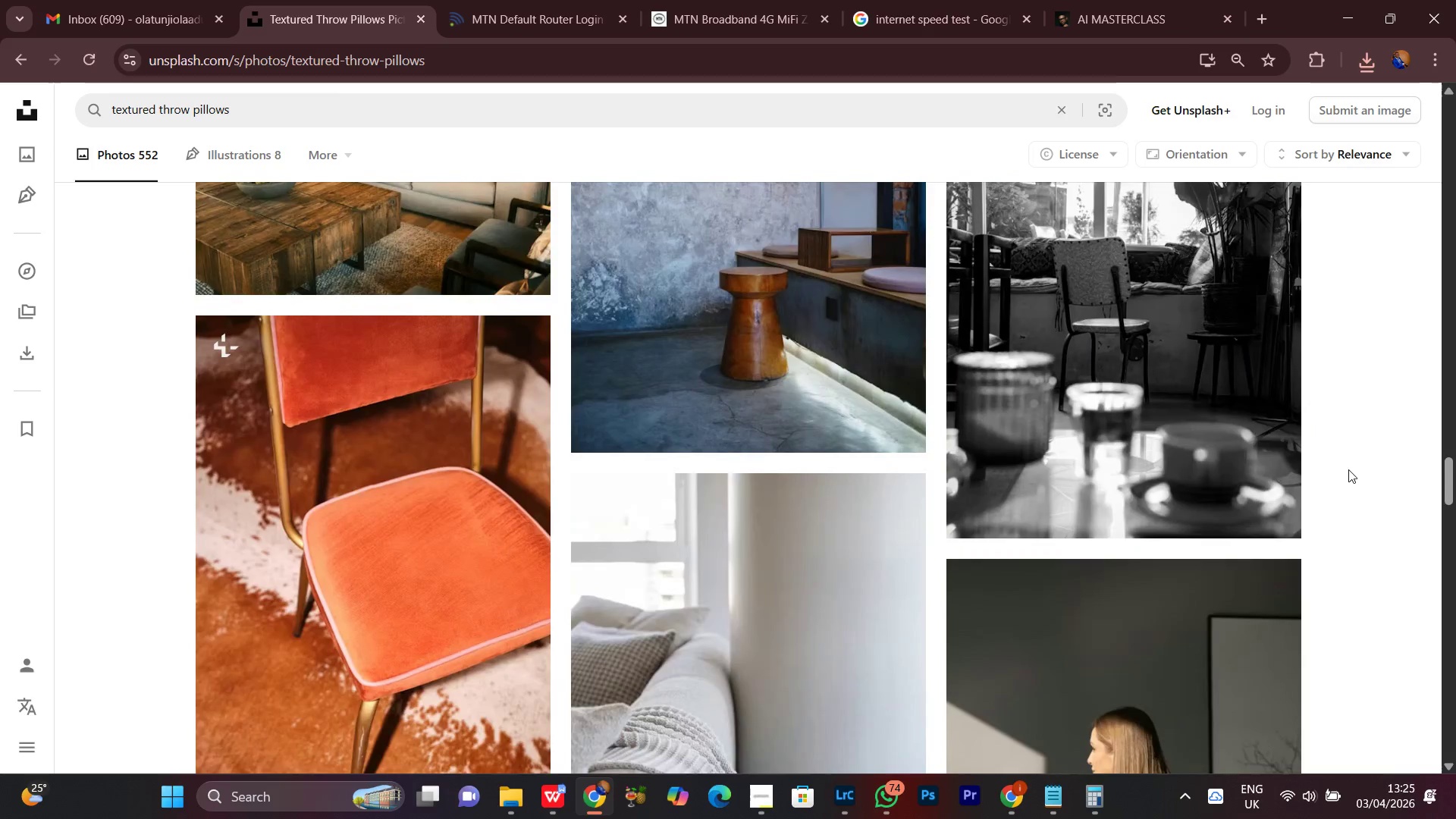 
scroll: coordinate [1348, 469], scroll_direction: down, amount: 7.0
 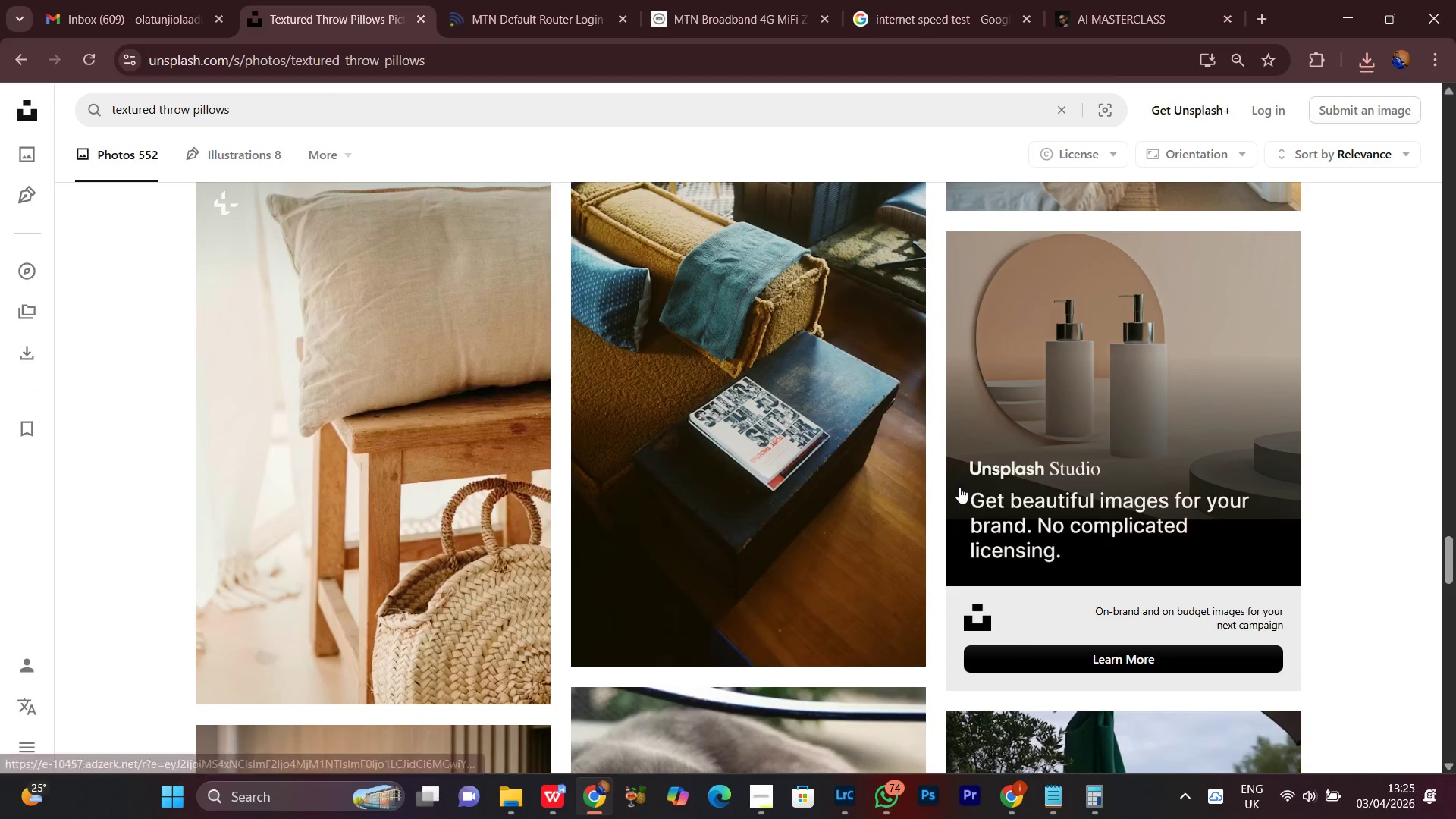 
left_click([149, 0])
 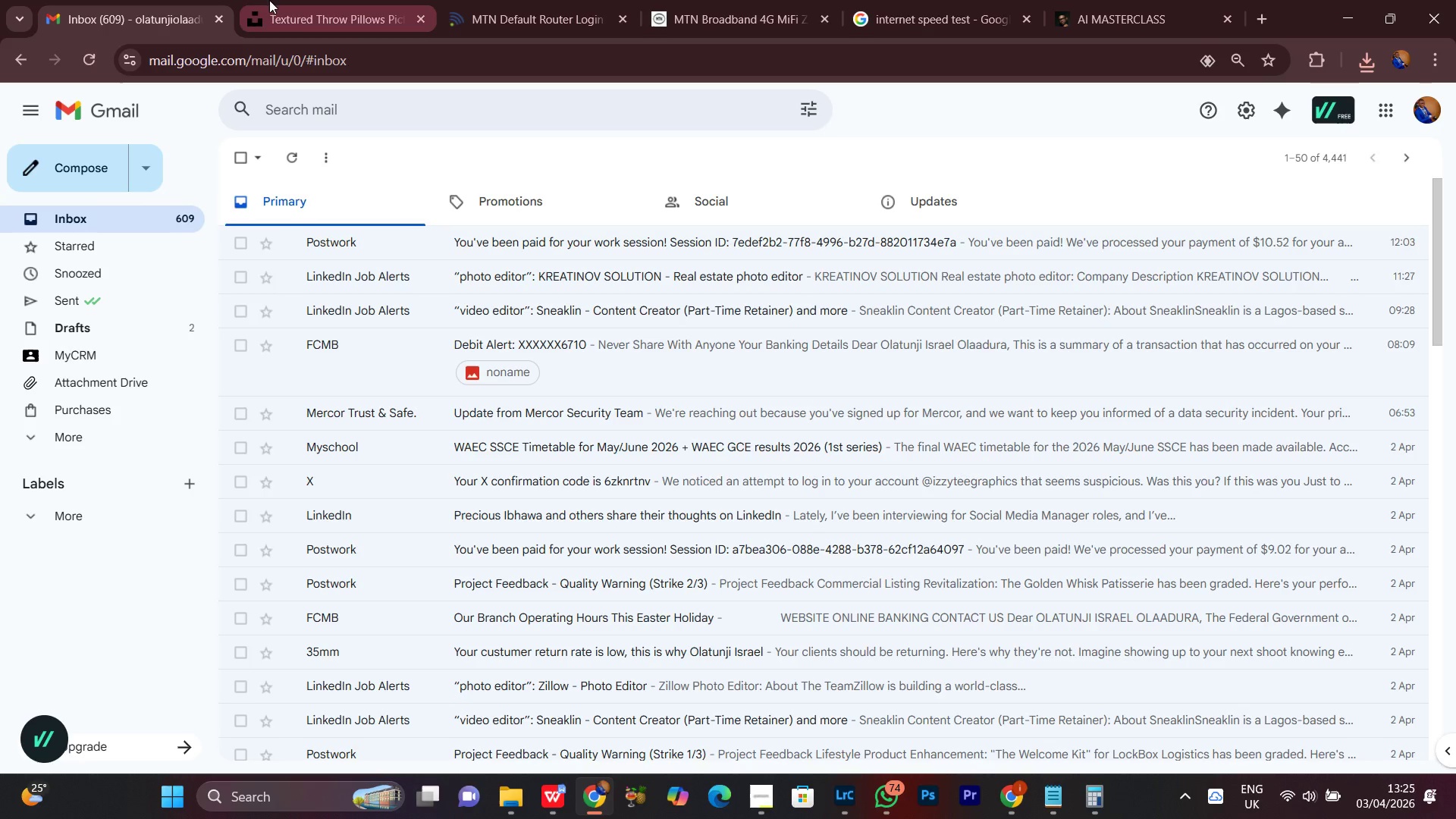 
left_click([277, 0])
 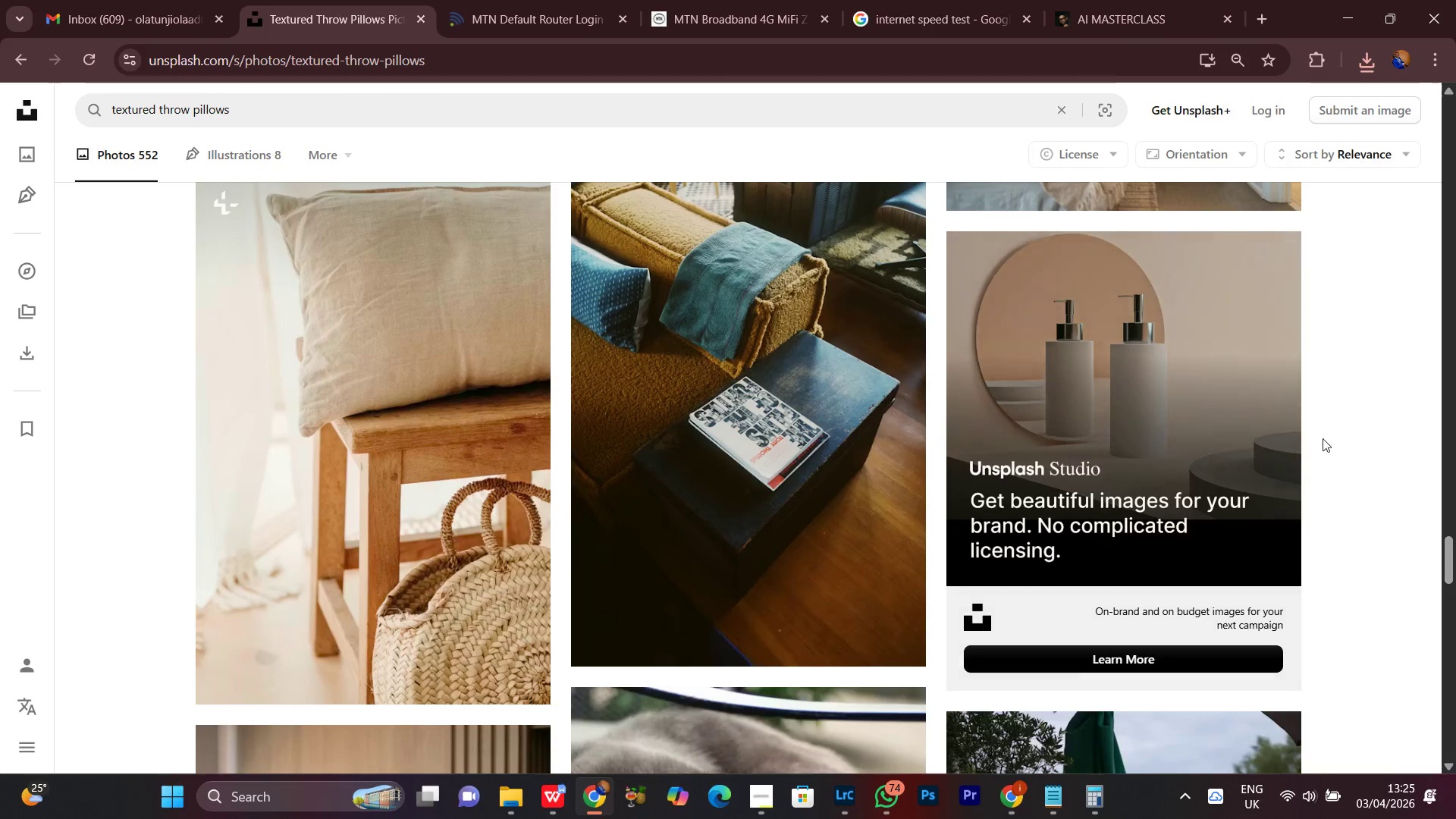 
scroll: coordinate [1350, 428], scroll_direction: down, amount: 10.0
 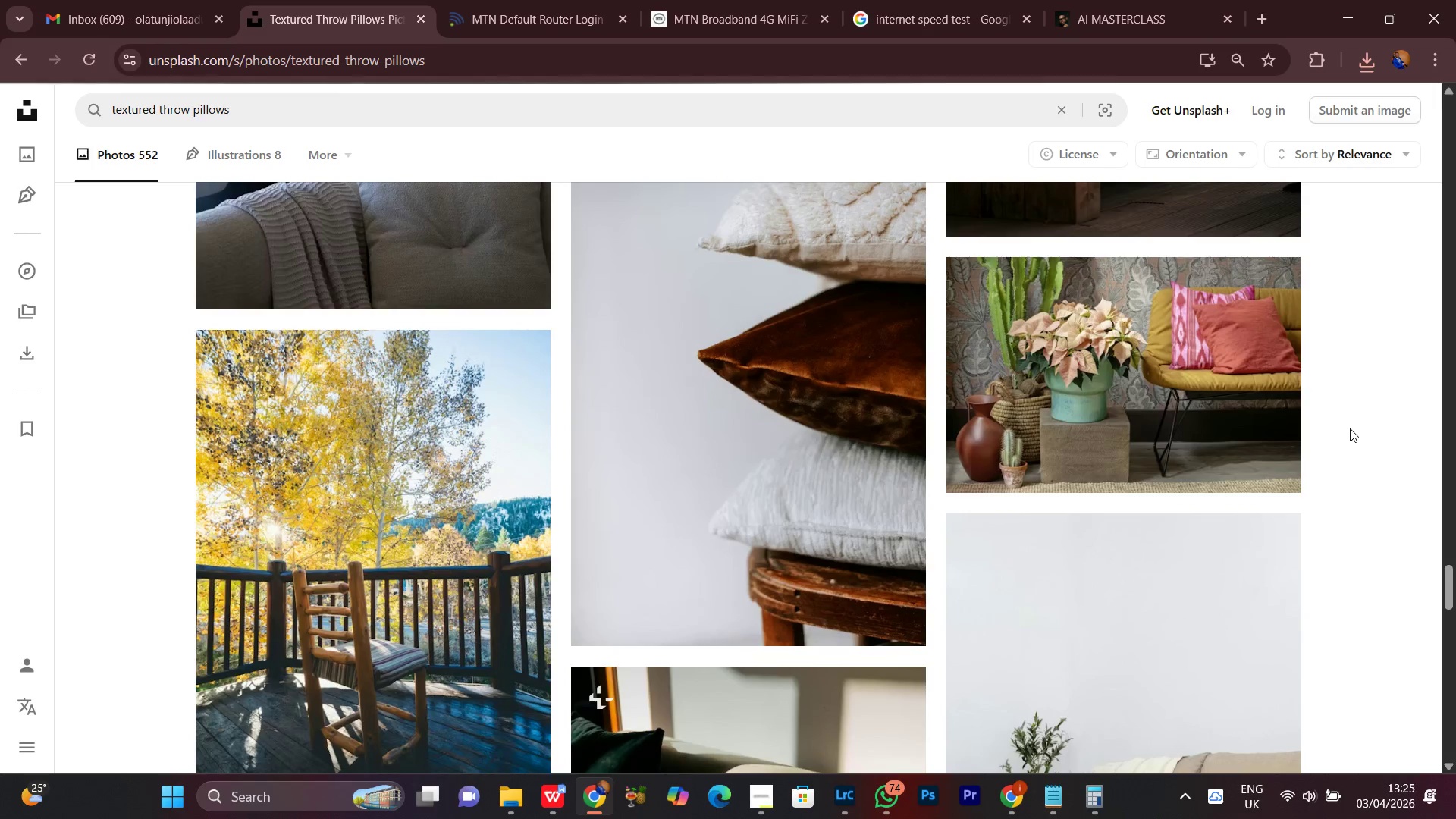 
scroll: coordinate [1350, 428], scroll_direction: up, amount: 6.0
 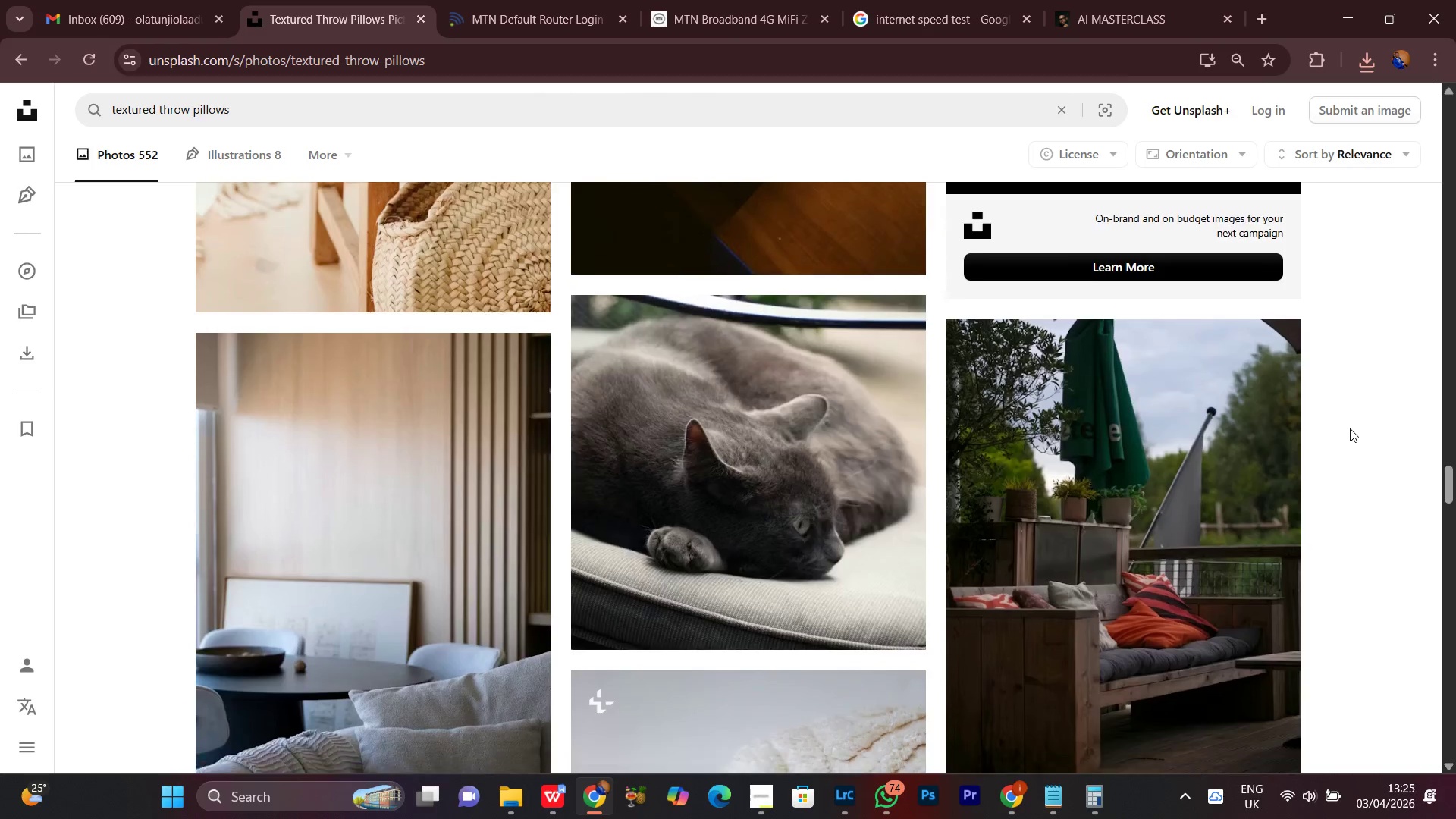 
scroll: coordinate [1350, 428], scroll_direction: down, amount: 12.0
 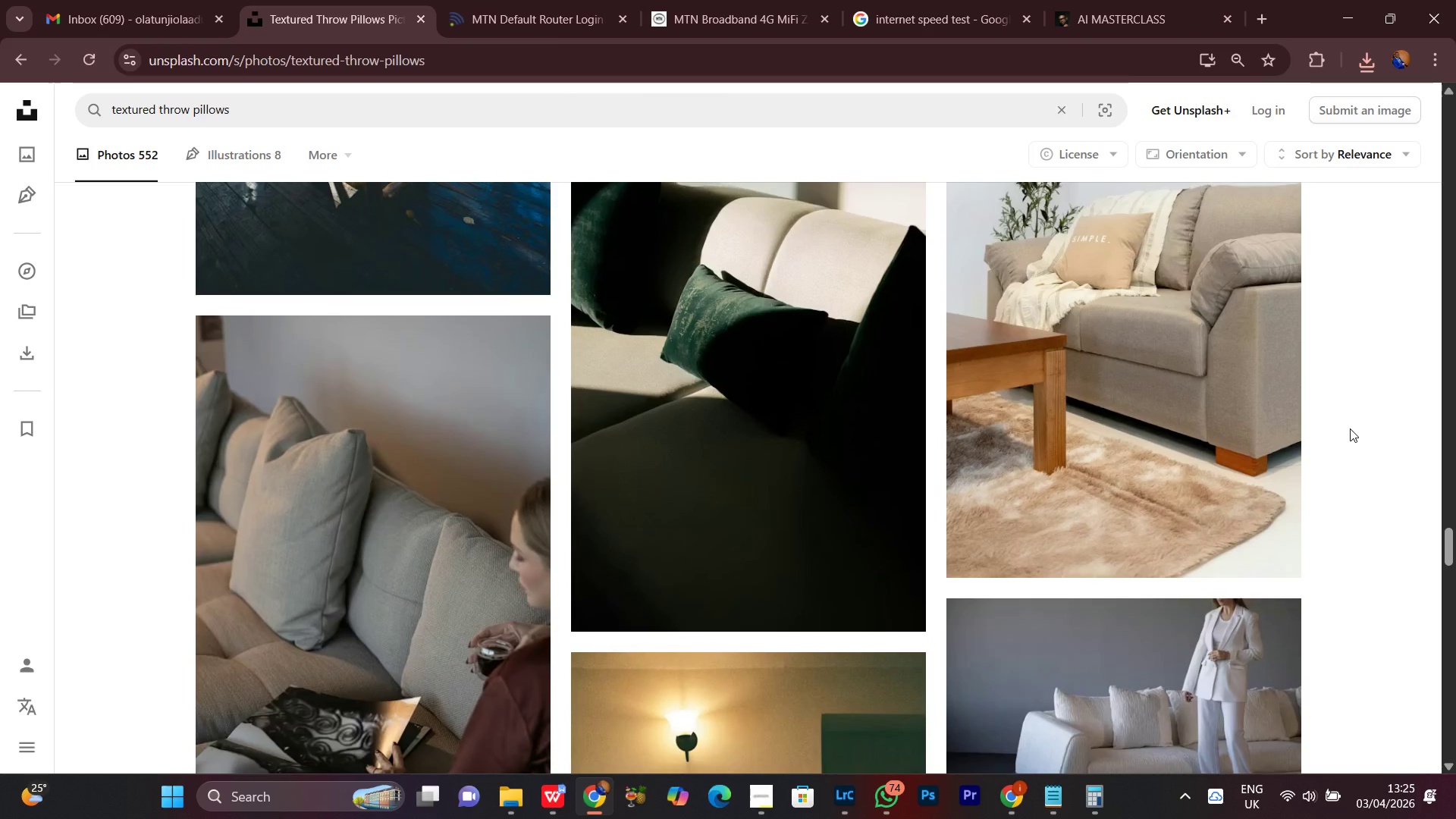 
scroll: coordinate [1350, 428], scroll_direction: up, amount: 3.0
 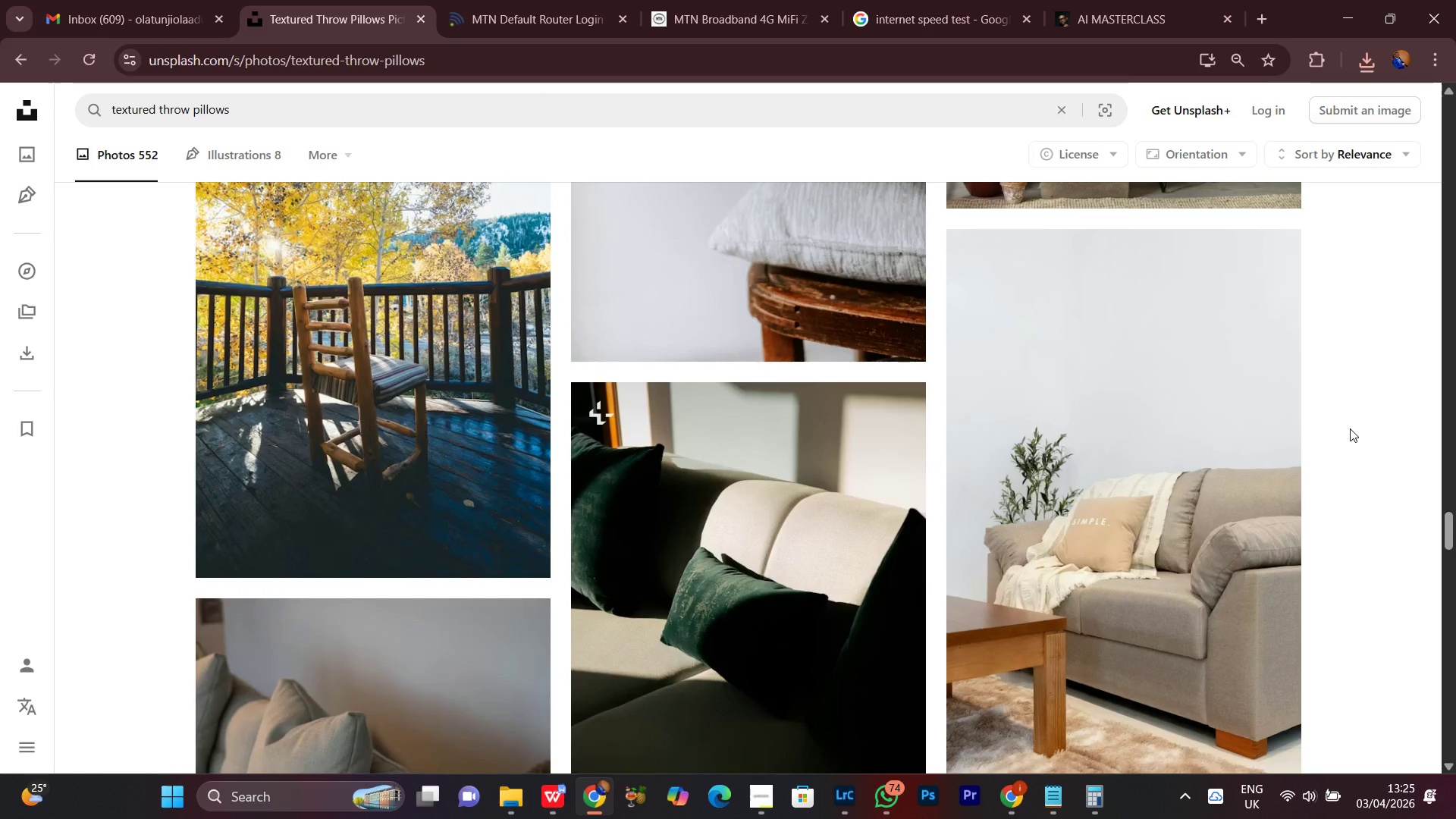 
scroll: coordinate [1380, 413], scroll_direction: down, amount: 18.0
 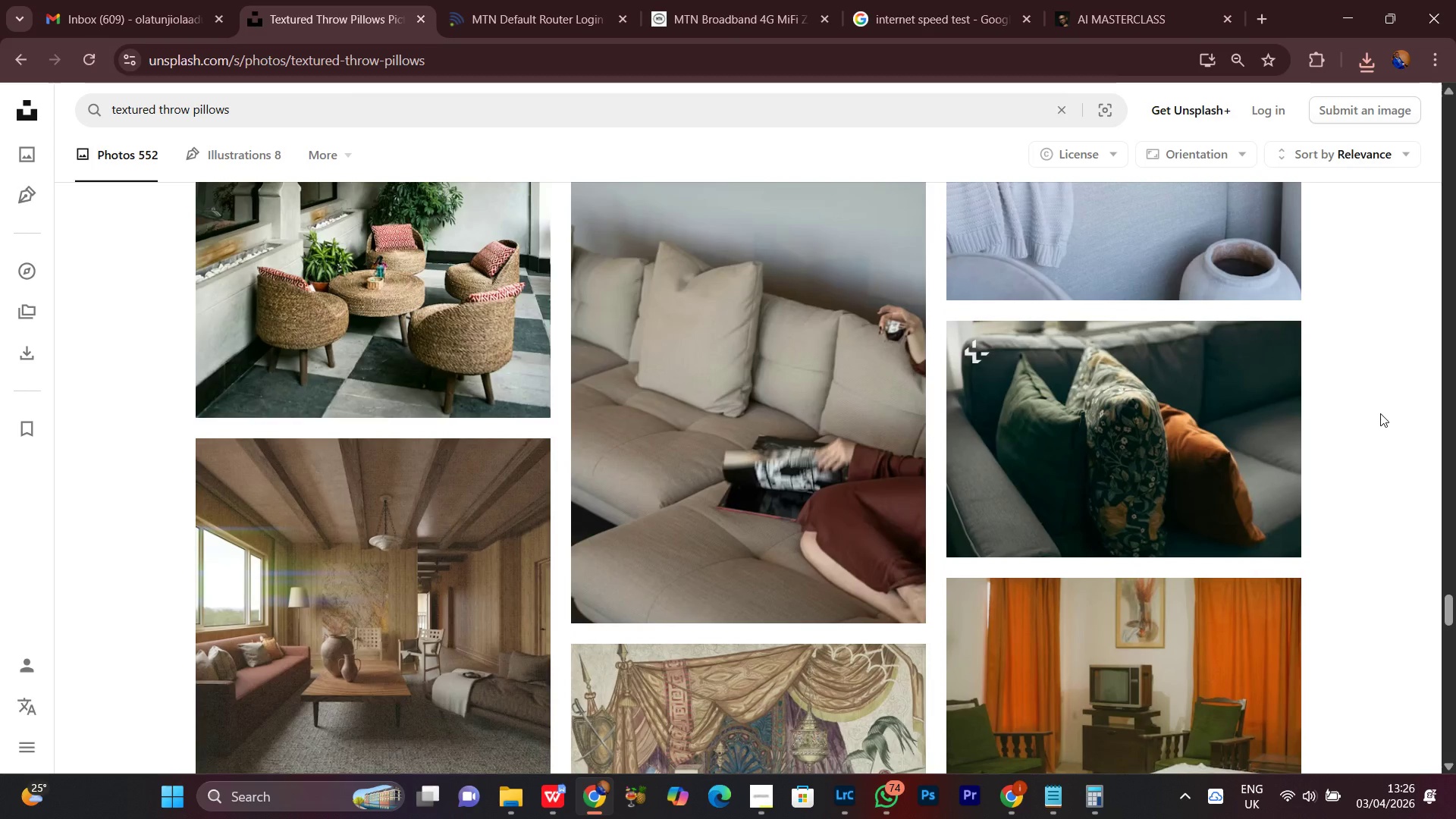 
scroll: coordinate [1380, 413], scroll_direction: down, amount: 4.0
 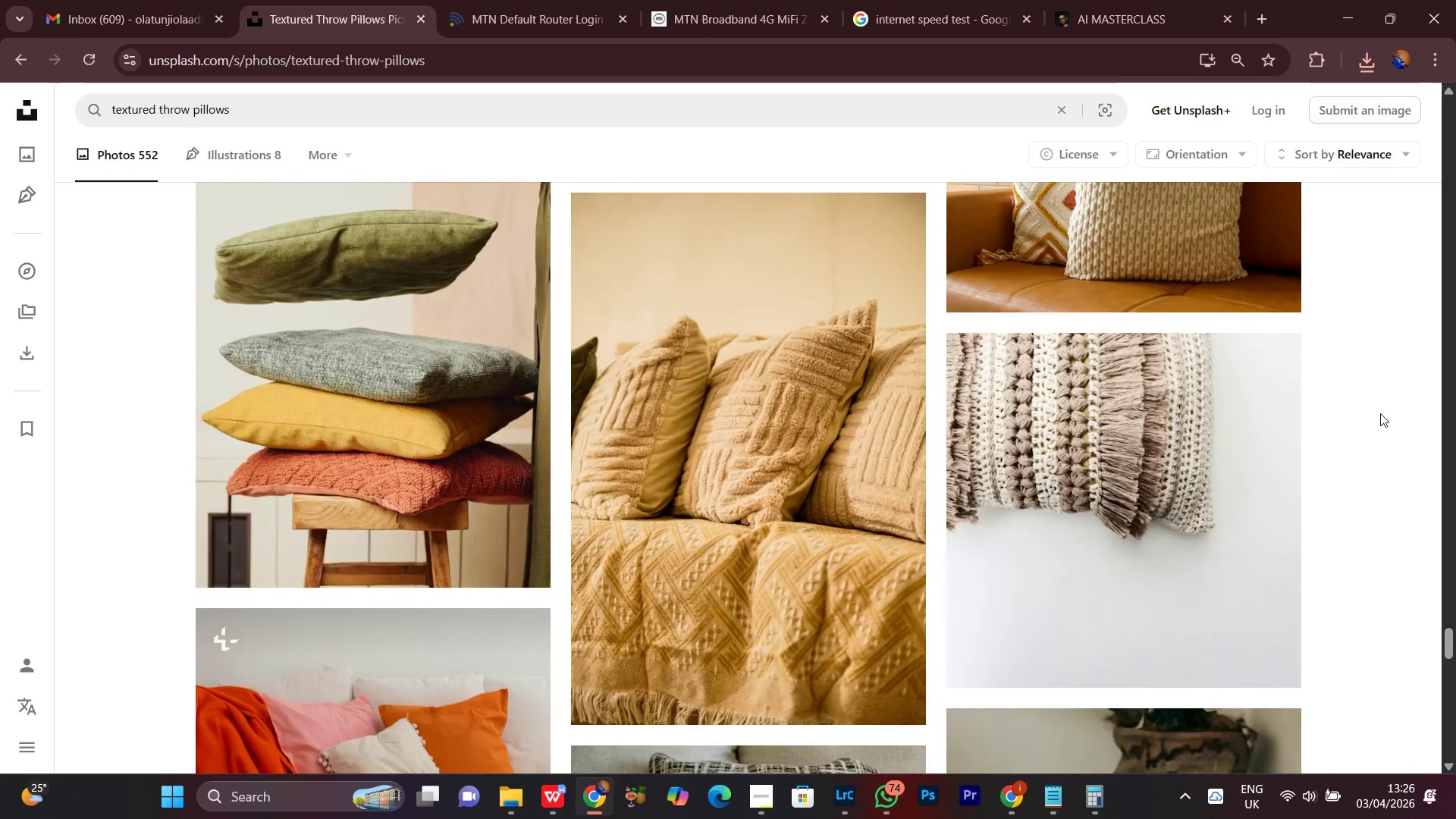 
scroll: coordinate [1380, 413], scroll_direction: up, amount: 2.0
 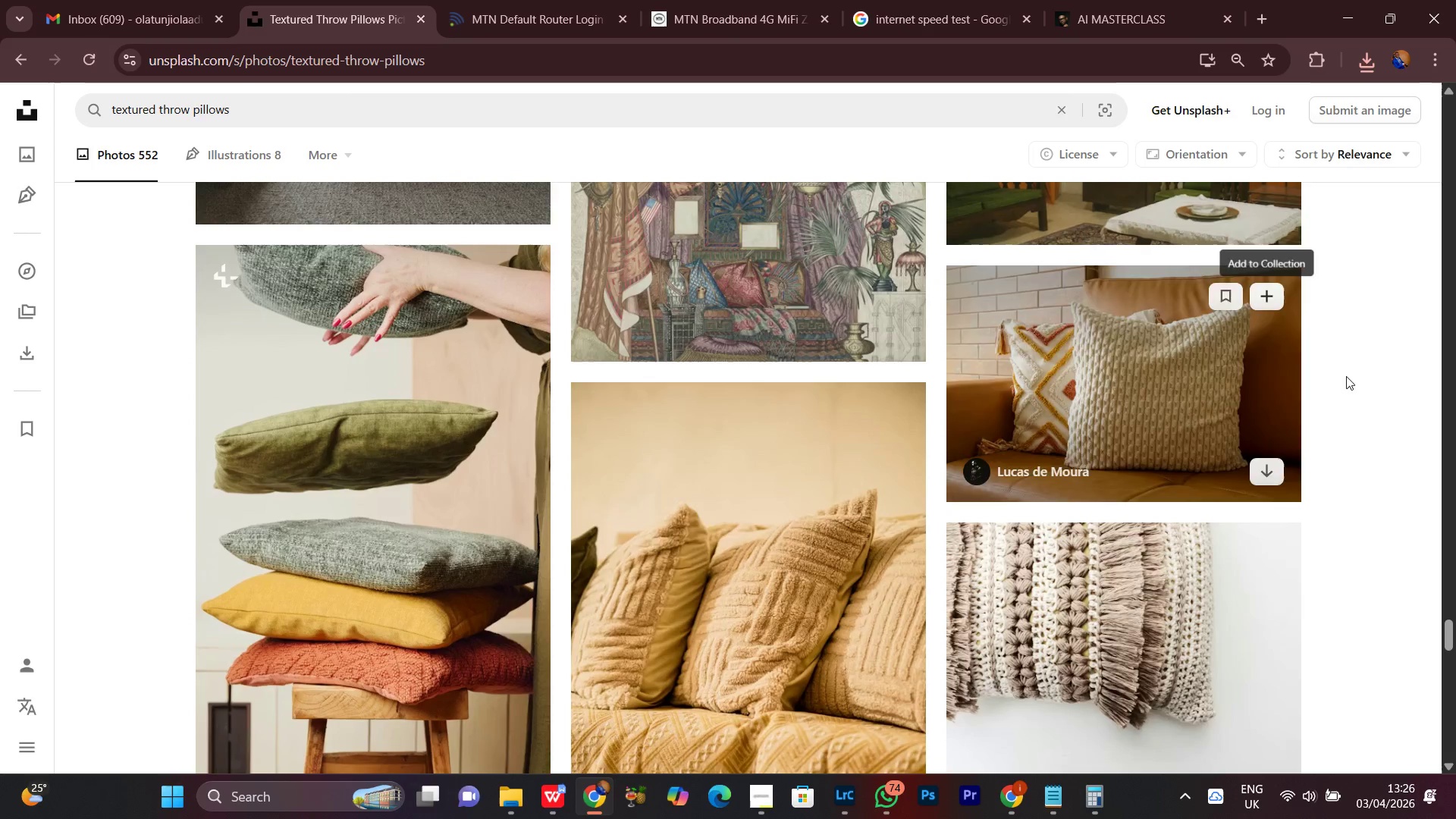 
scroll: coordinate [1348, 385], scroll_direction: down, amount: 2.0
 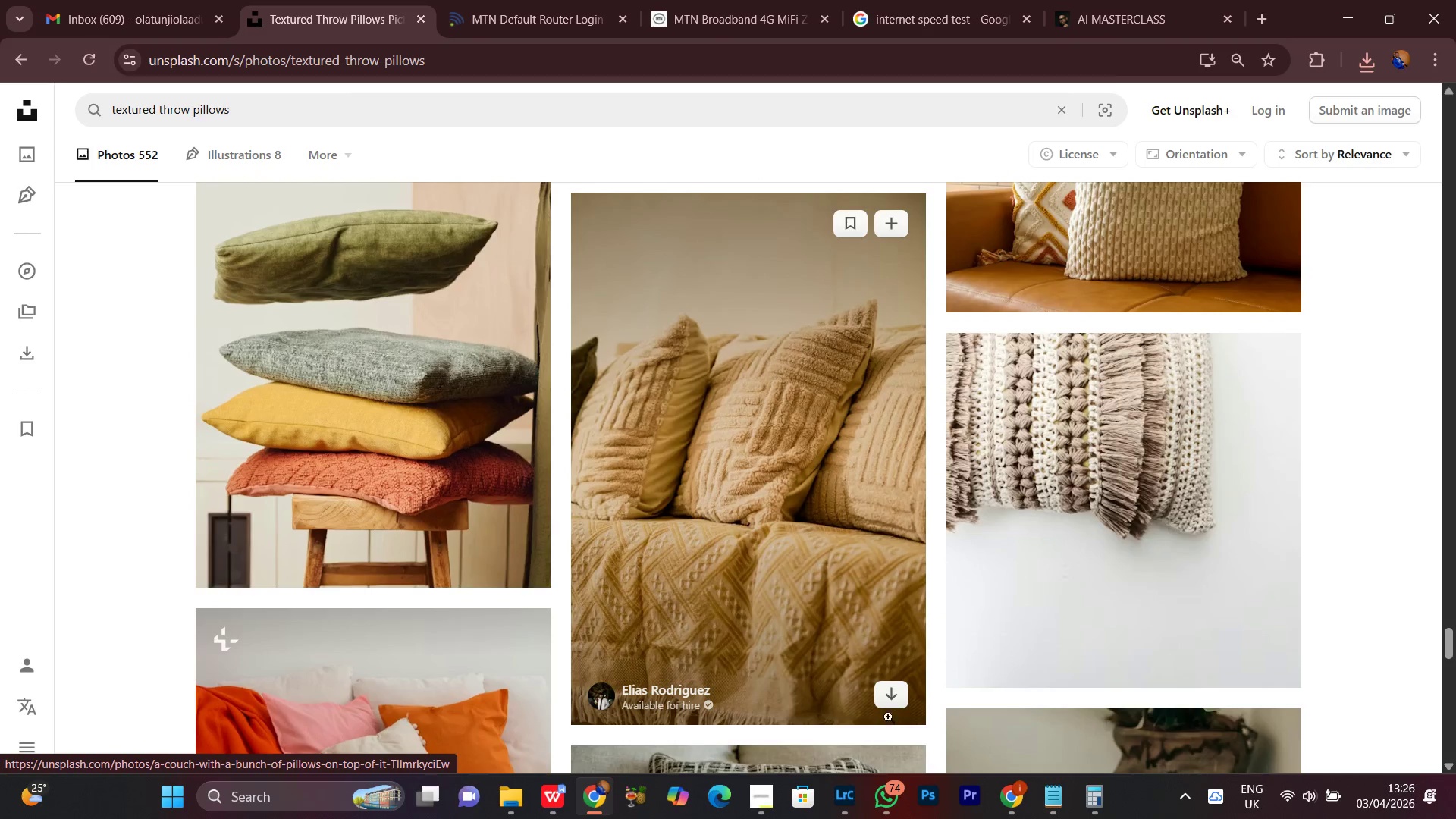 
left_click([903, 697])
 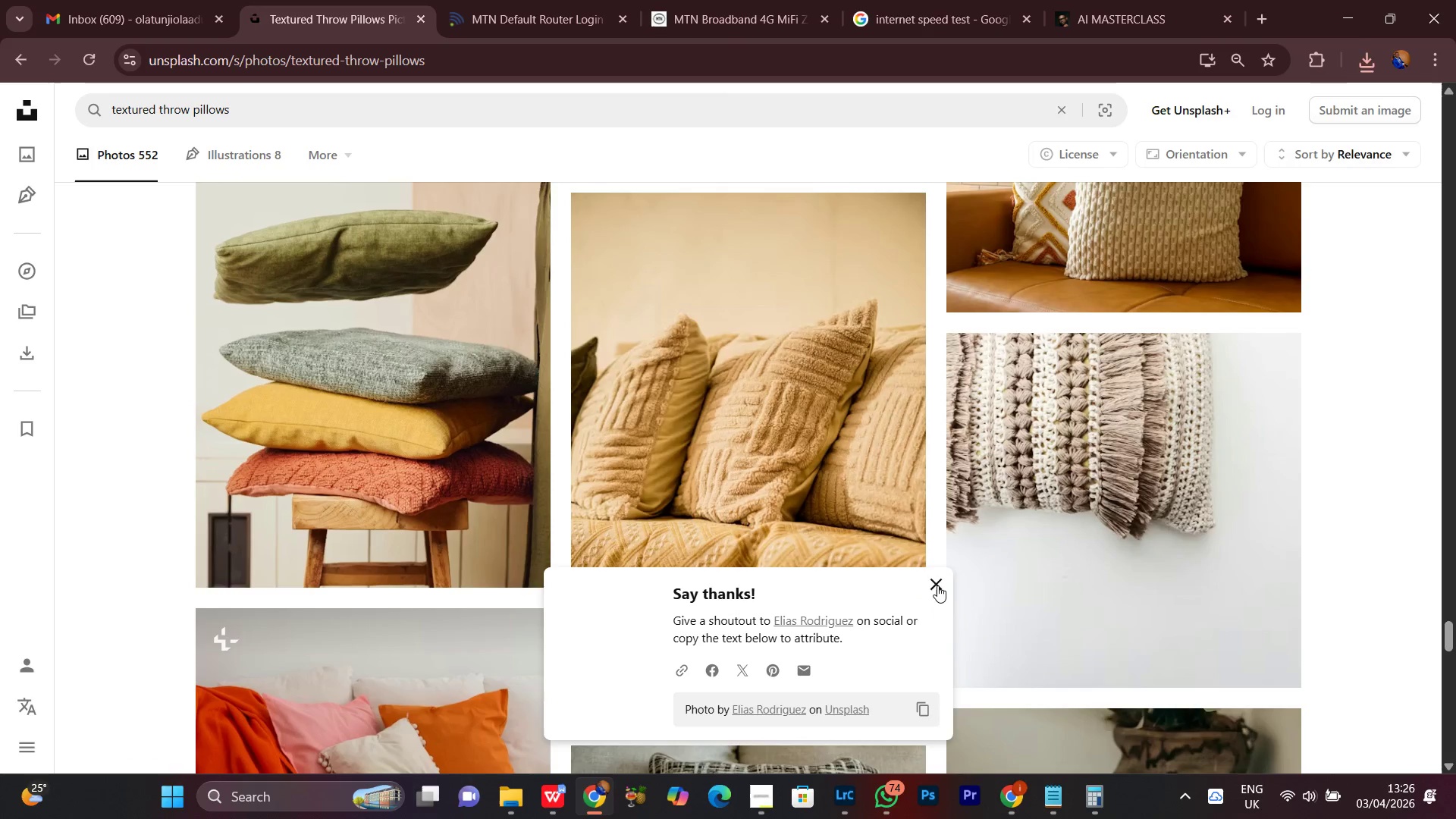 
left_click([940, 583])
 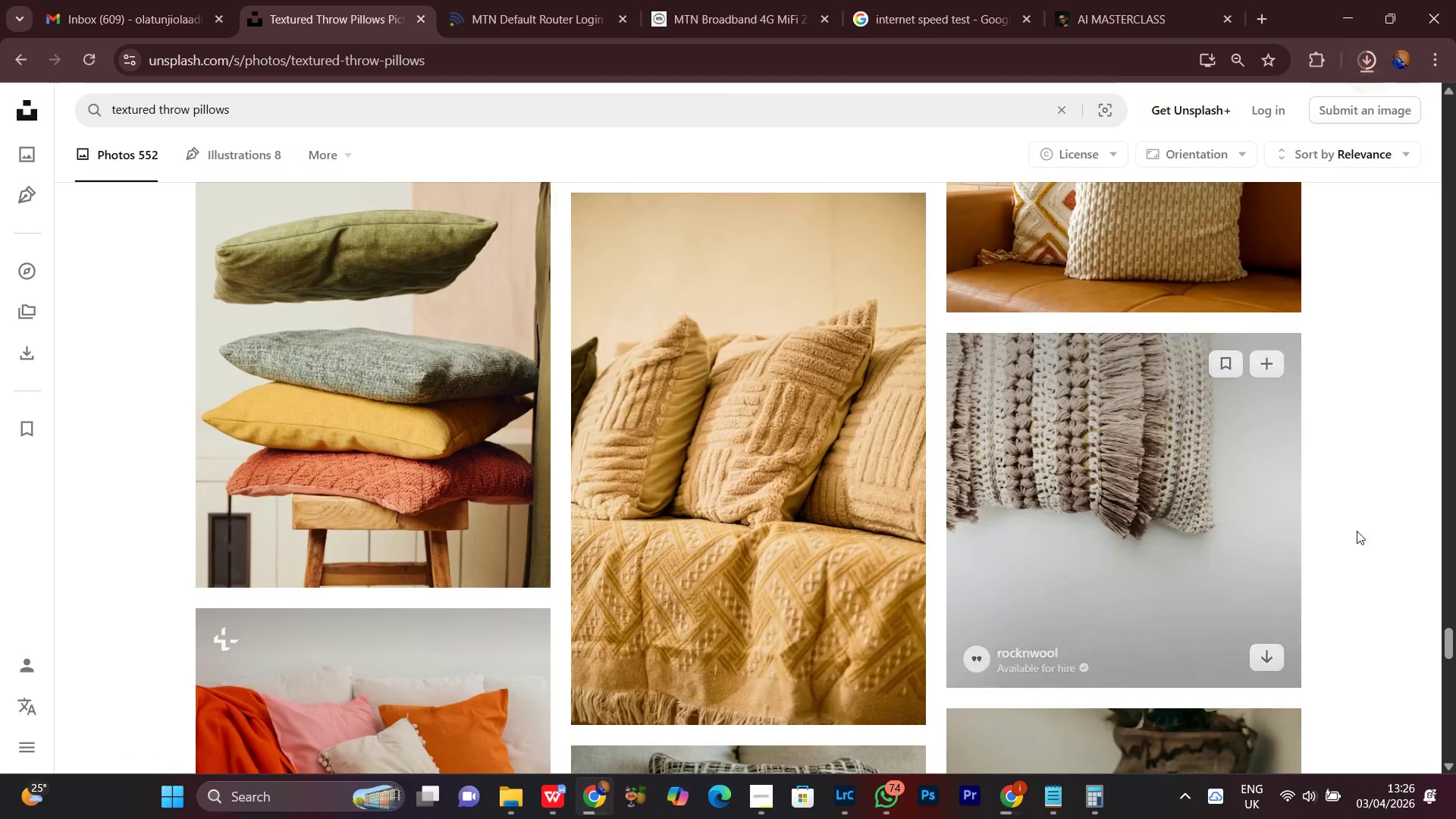 
mouse_move([1369, 536])
 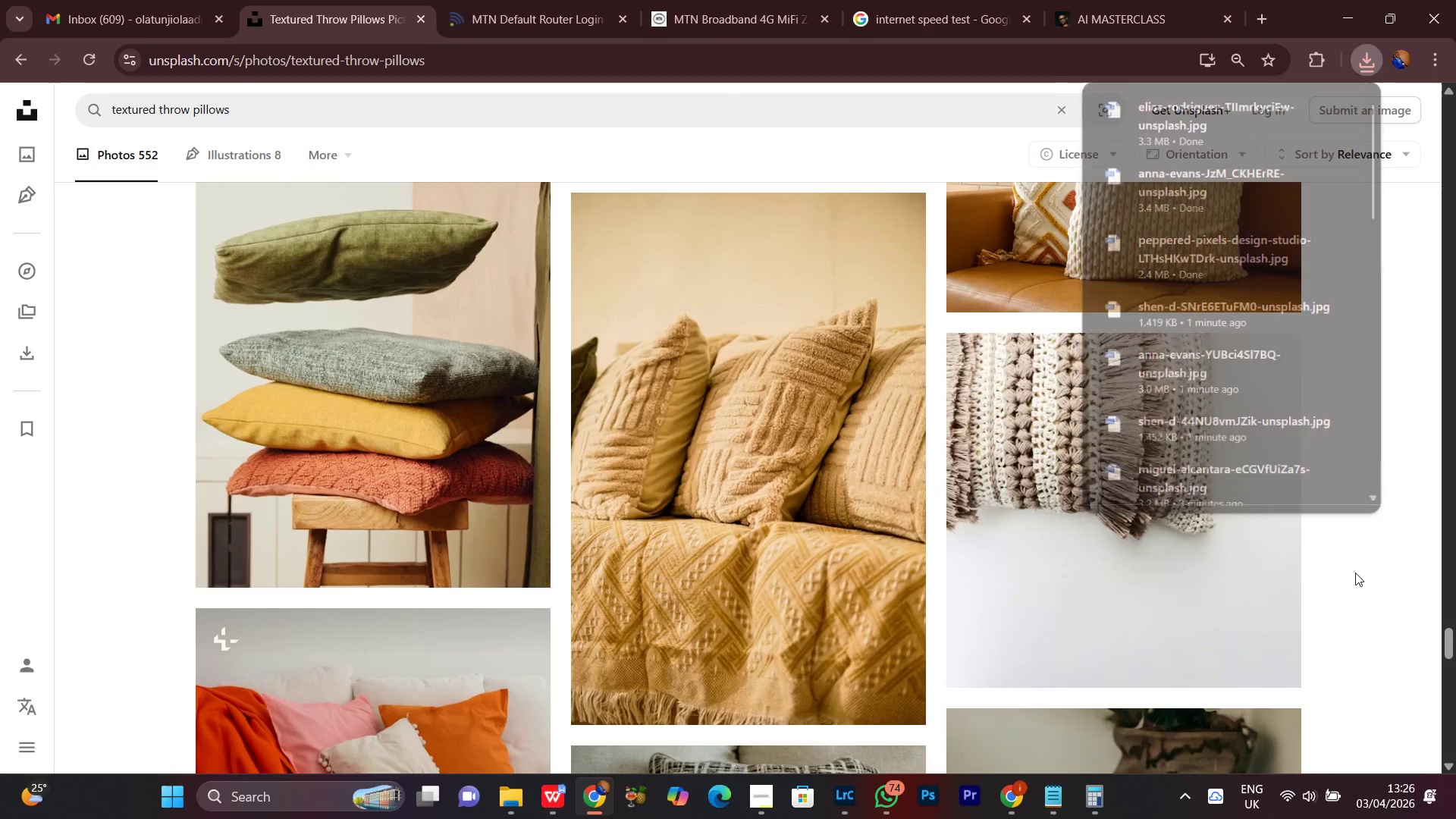 
left_click([1355, 573])
 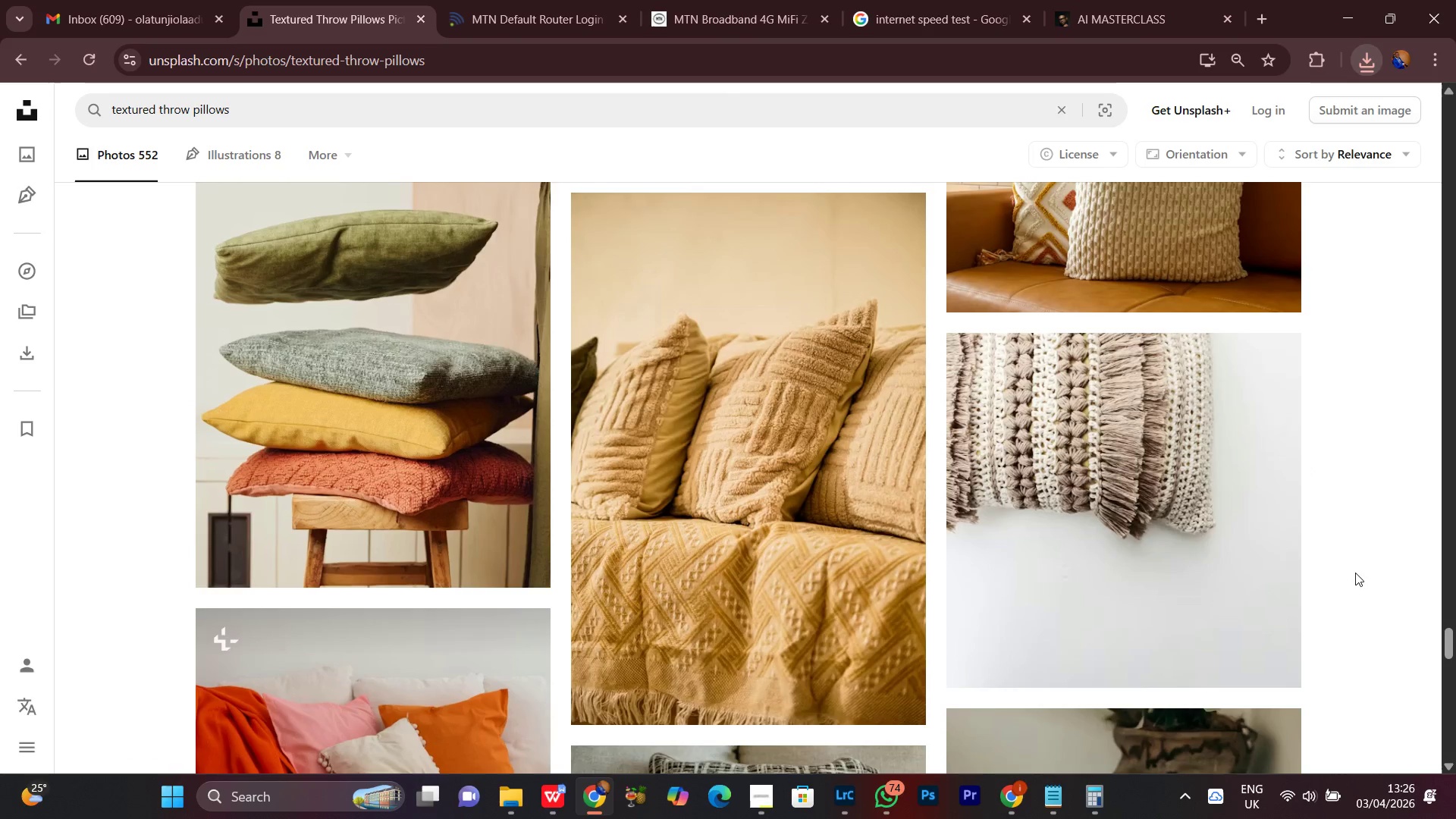 
scroll: coordinate [1353, 576], scroll_direction: down, amount: 26.0
 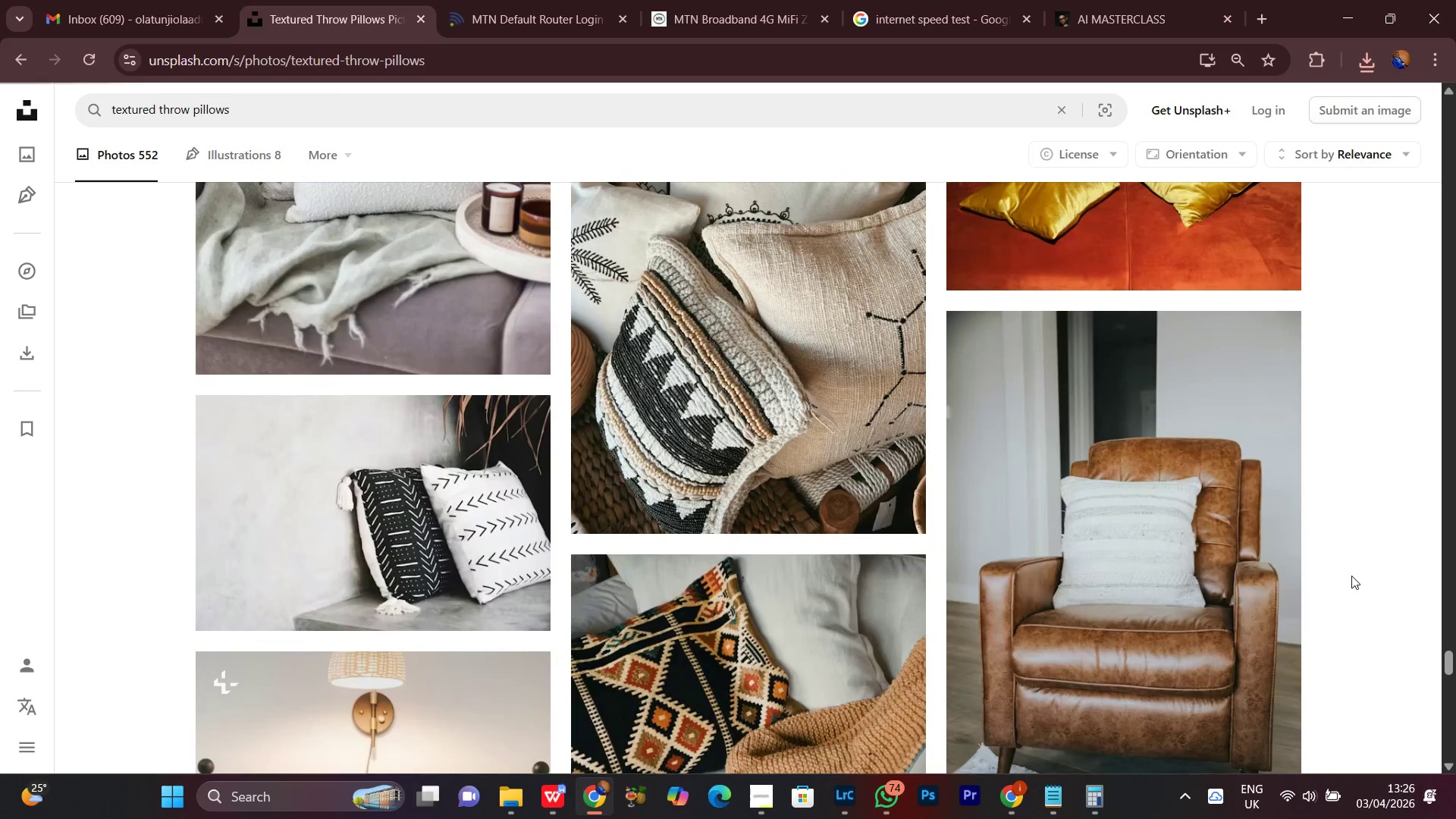 
scroll: coordinate [1354, 575], scroll_direction: down, amount: 41.0
 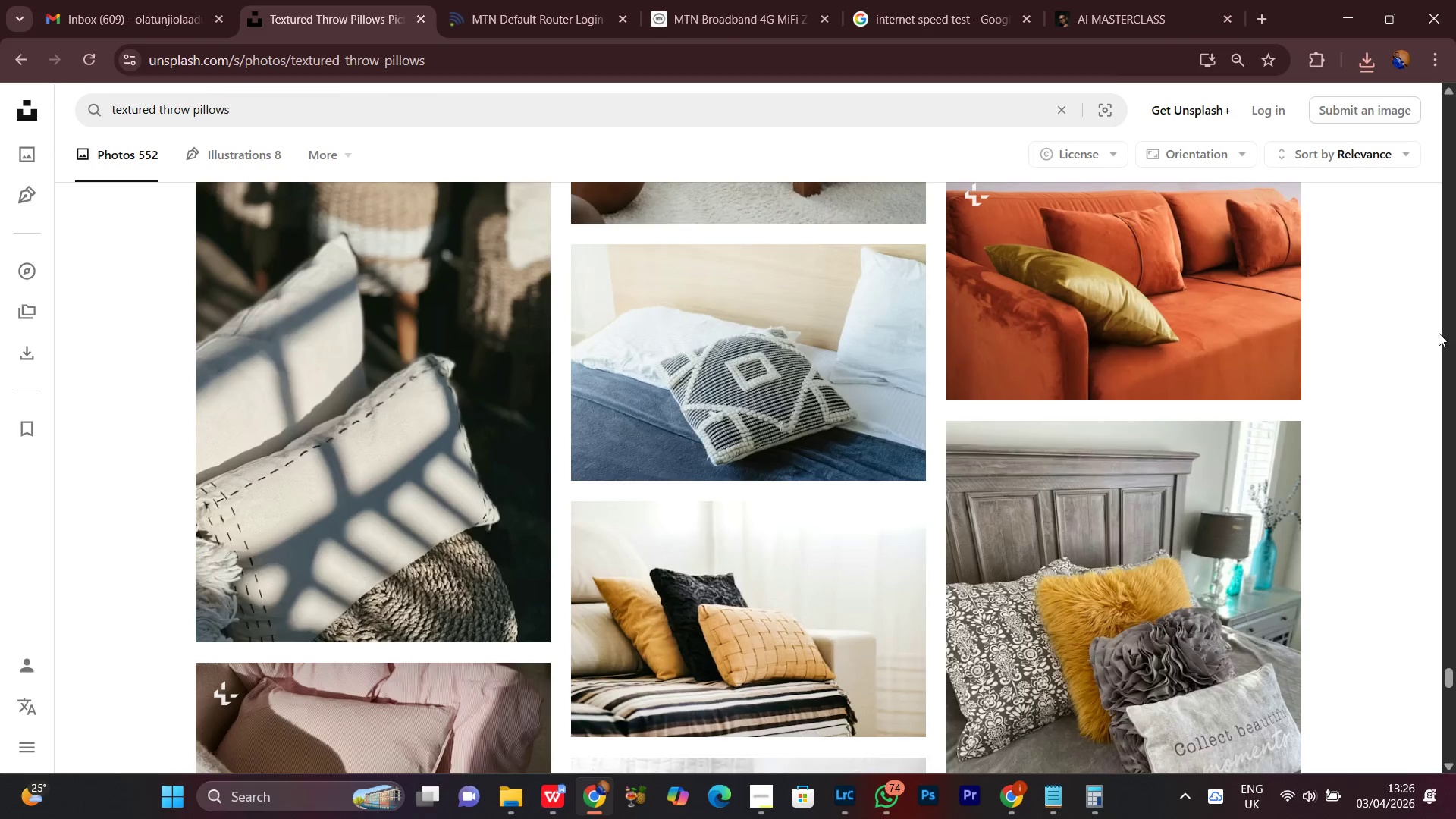 
mouse_move([1239, 198])
 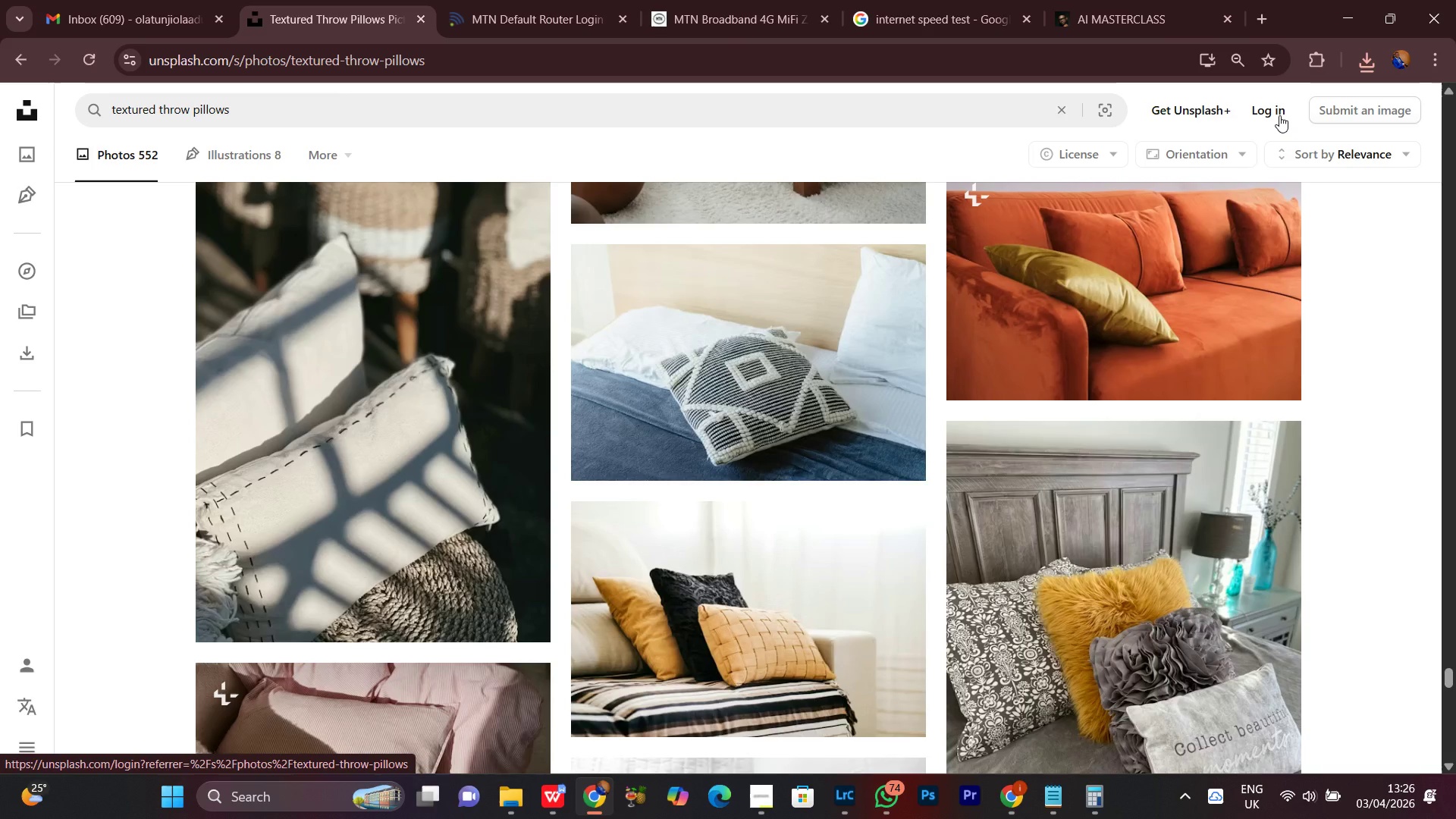 
wait(12.02)
 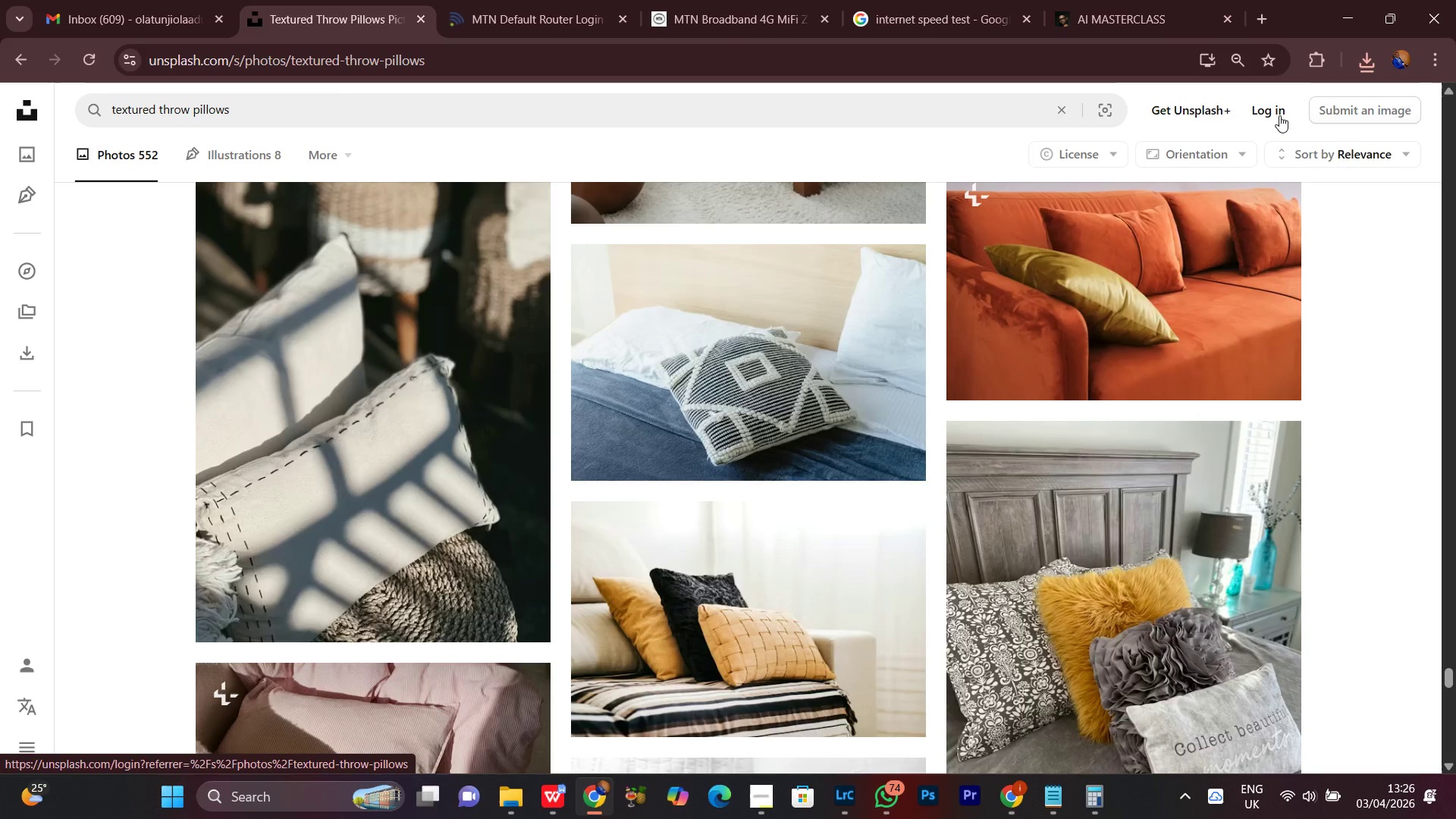 
left_click([890, 444])
 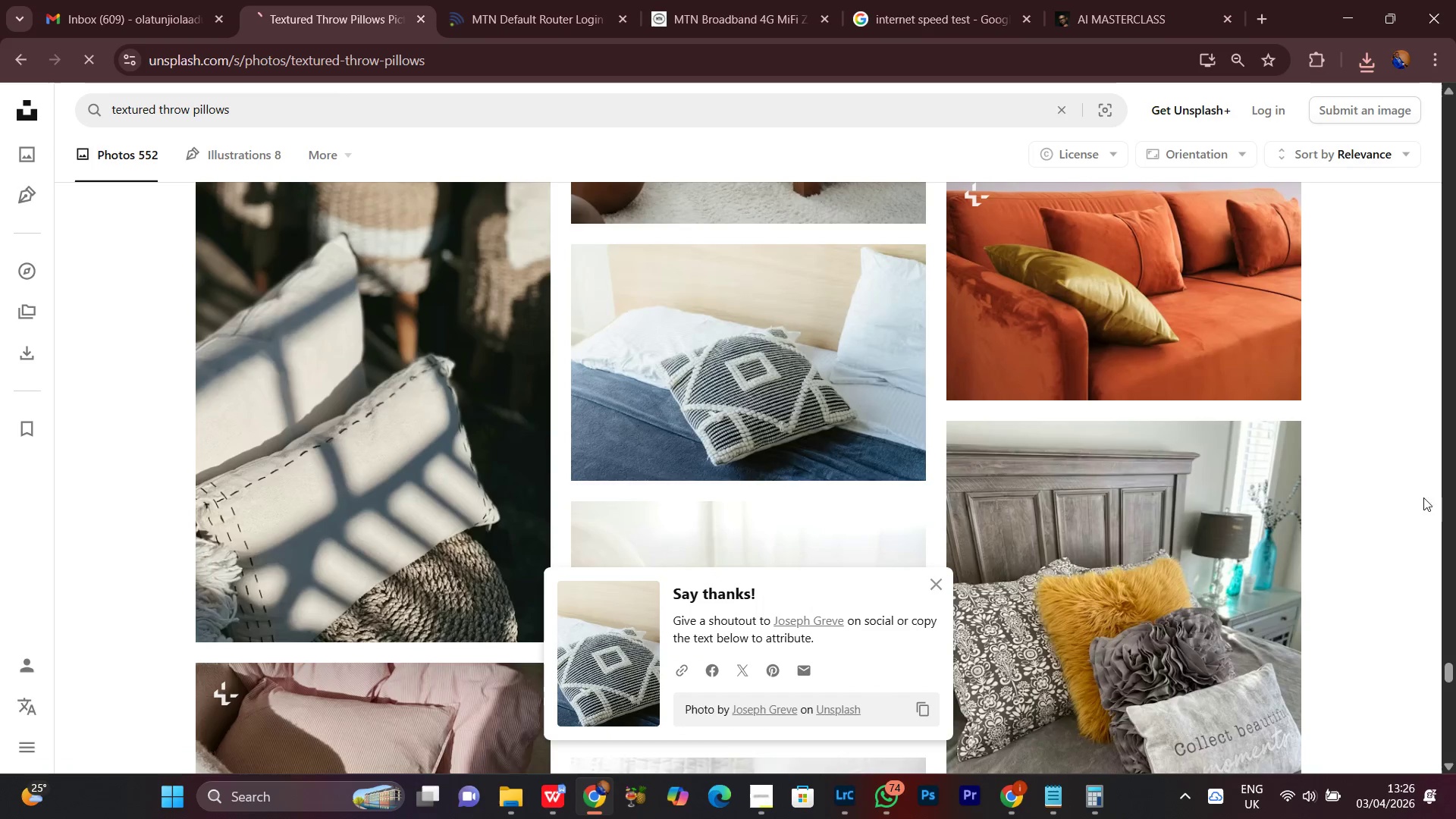 
left_click([1388, 475])
 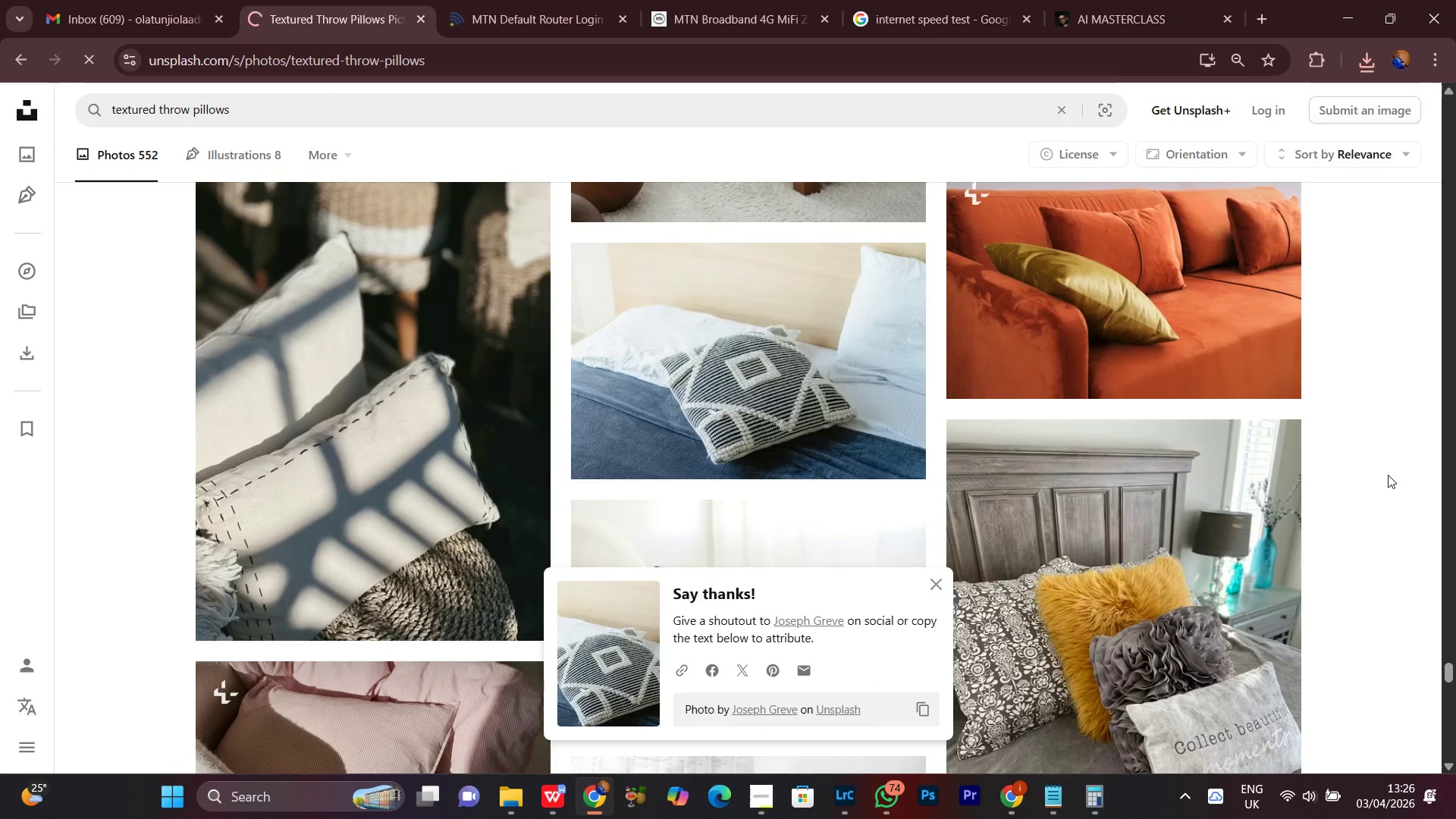 
scroll: coordinate [1388, 475], scroll_direction: down, amount: 4.0
 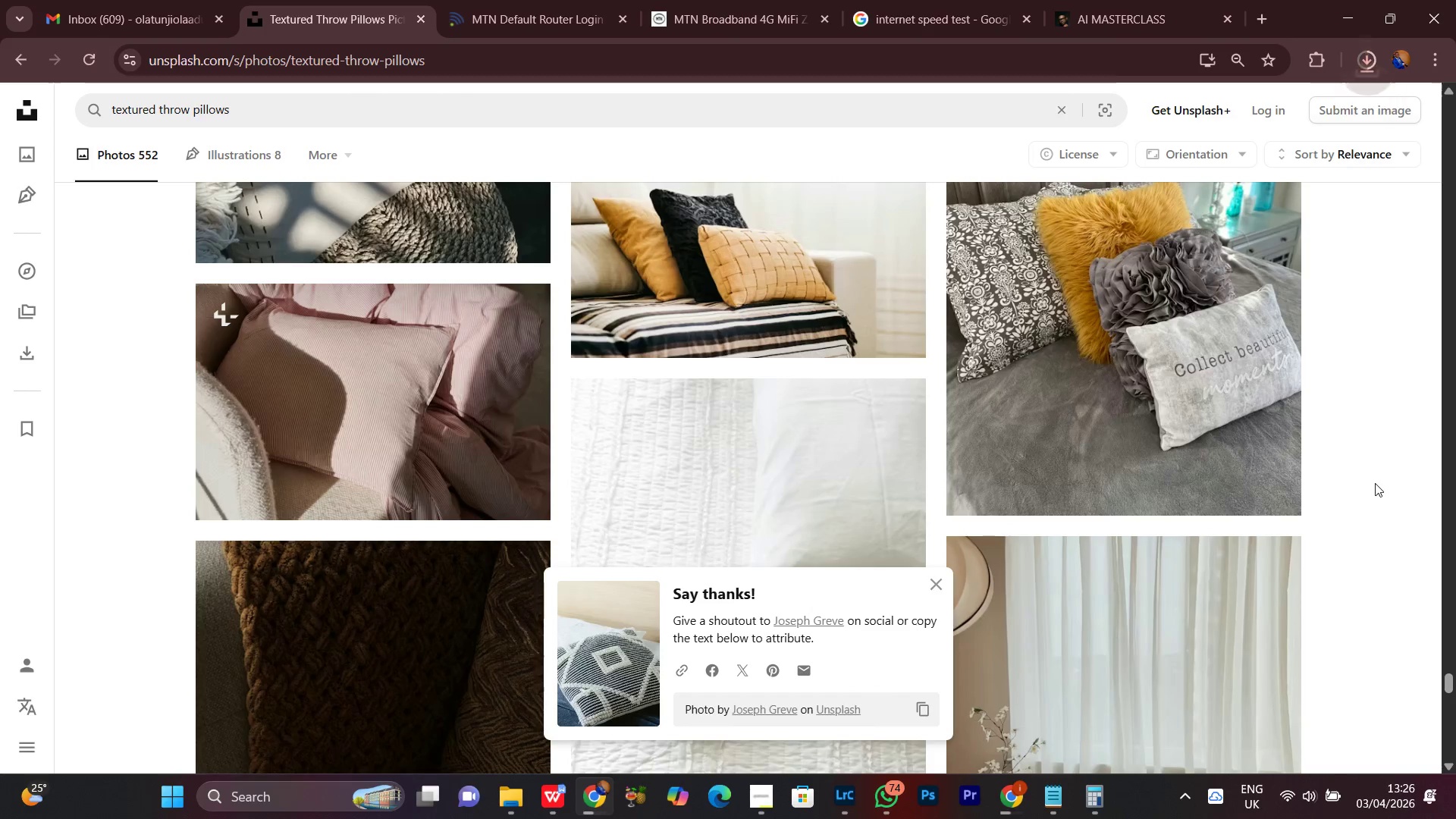 
left_click([1375, 483])
 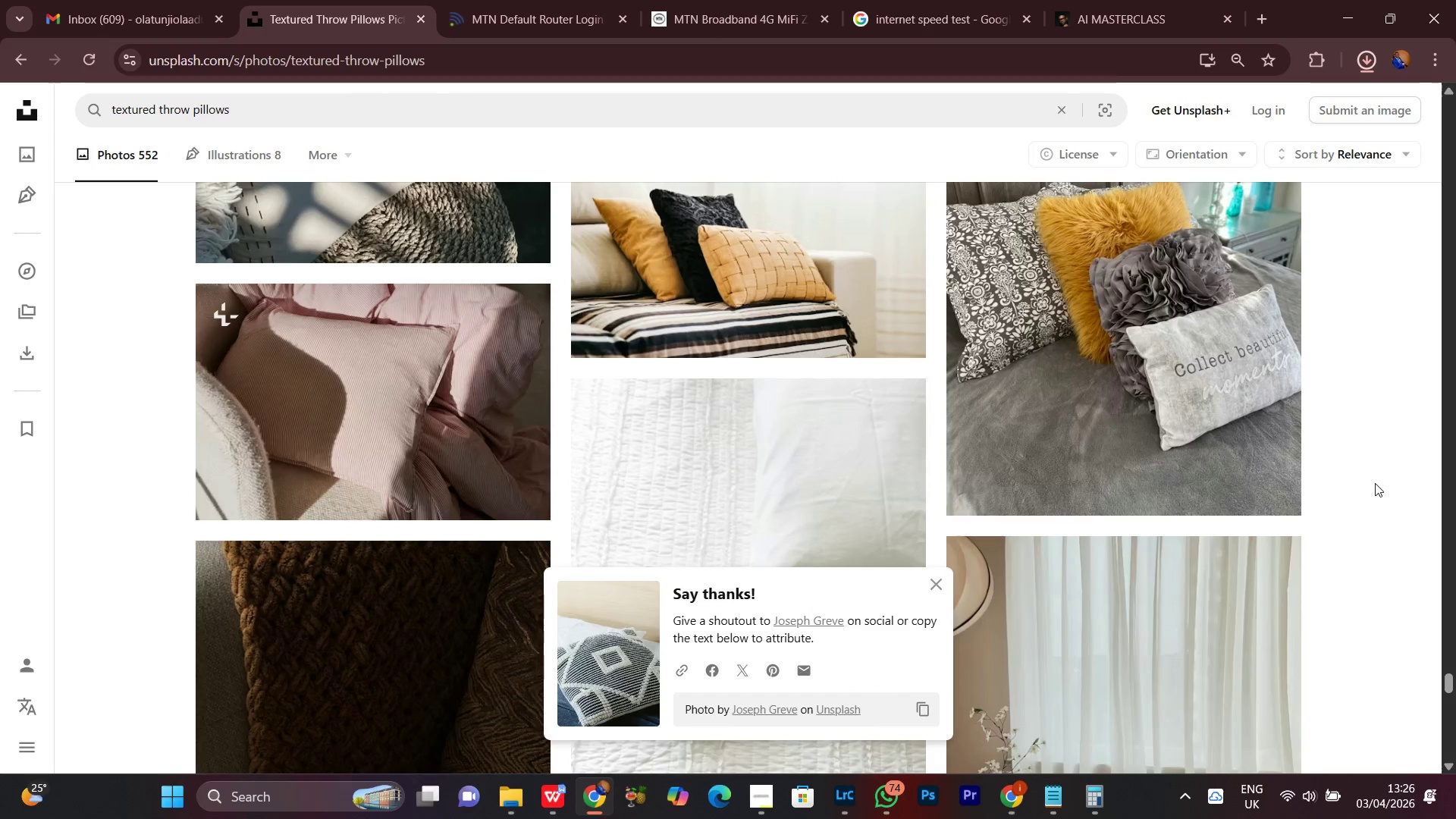 
scroll: coordinate [1375, 483], scroll_direction: up, amount: 1.0
 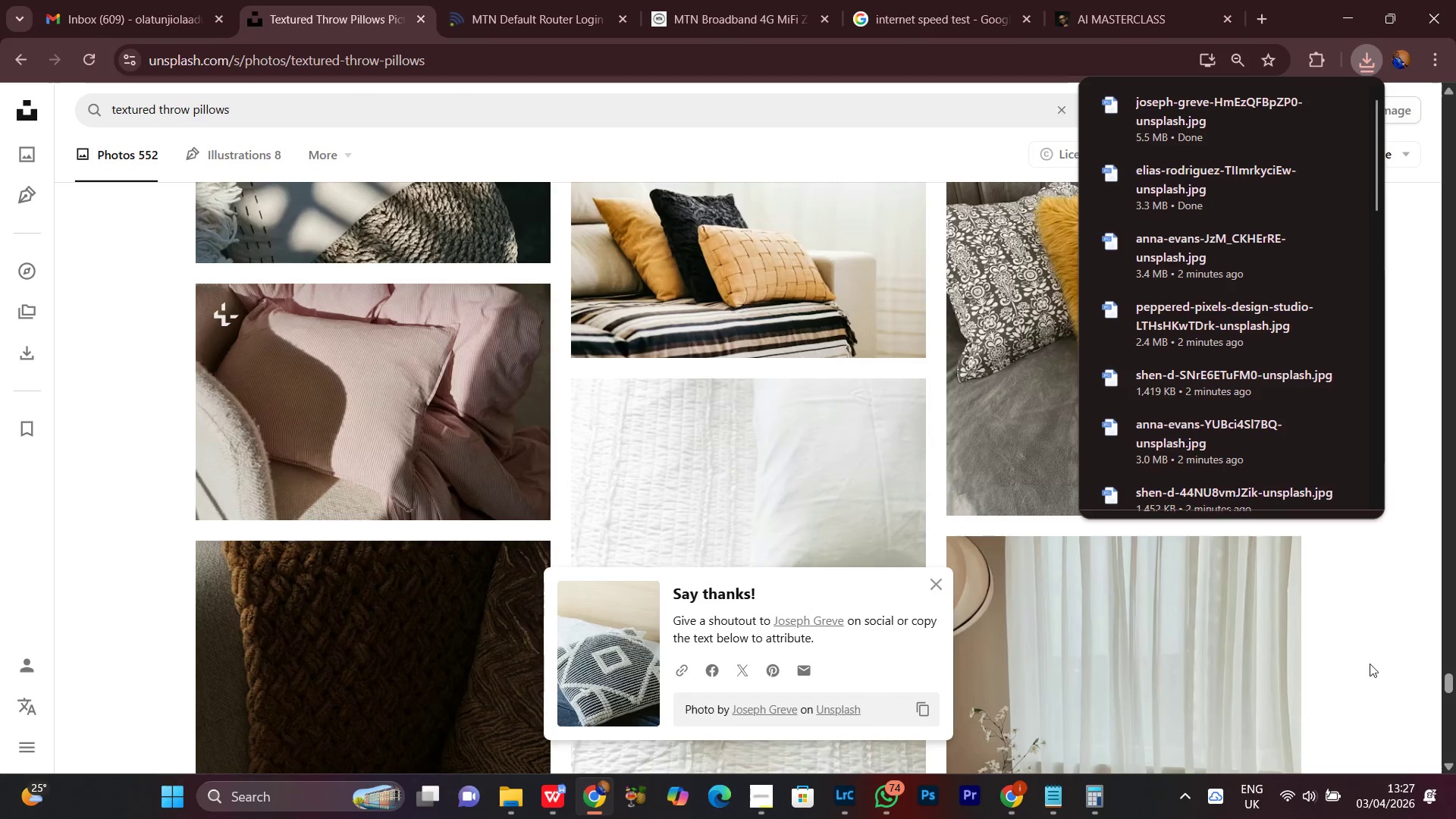 
left_click([1362, 656])
 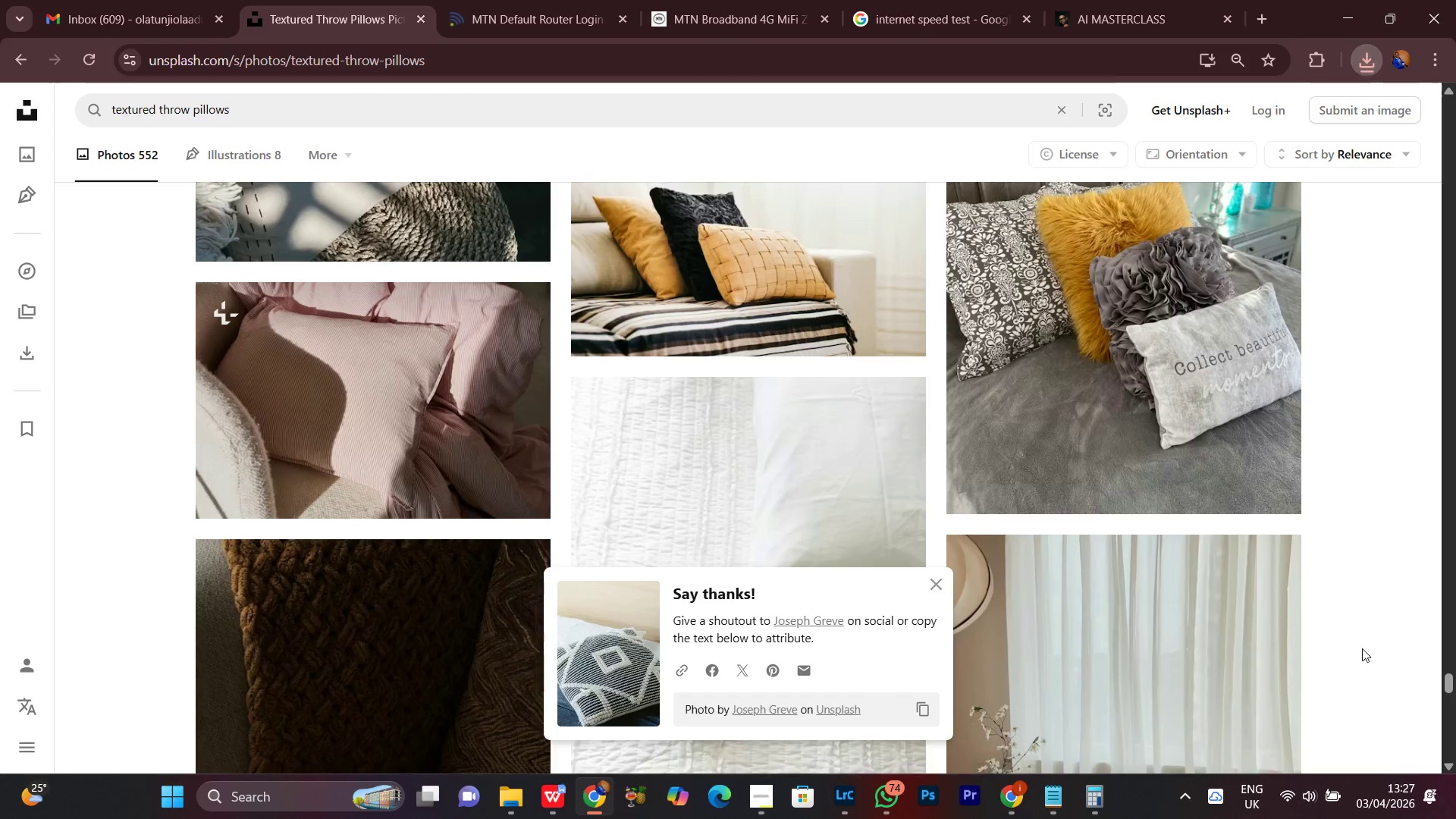 
scroll: coordinate [1362, 648], scroll_direction: down, amount: 3.0
 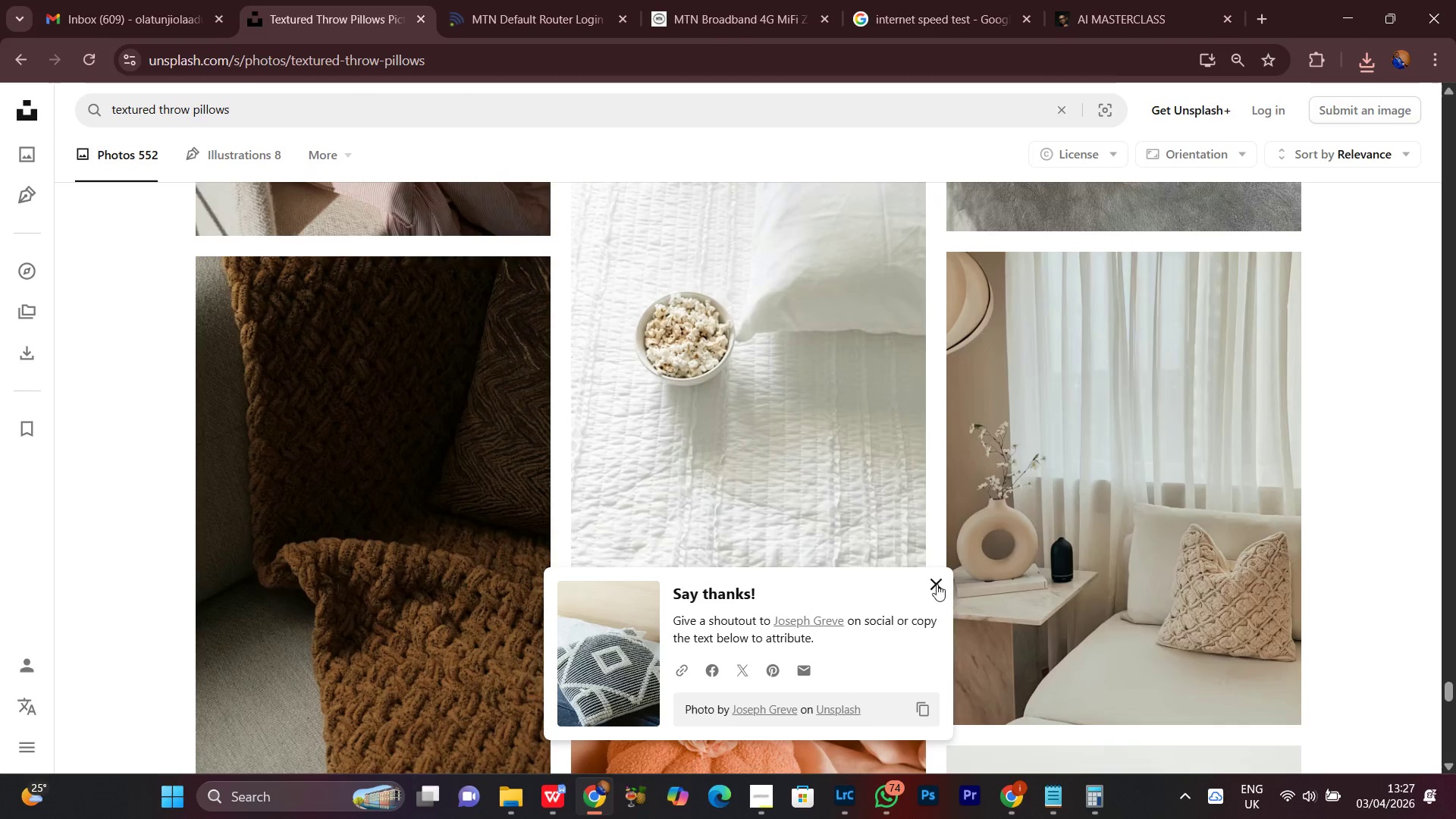 
left_click([932, 579])
 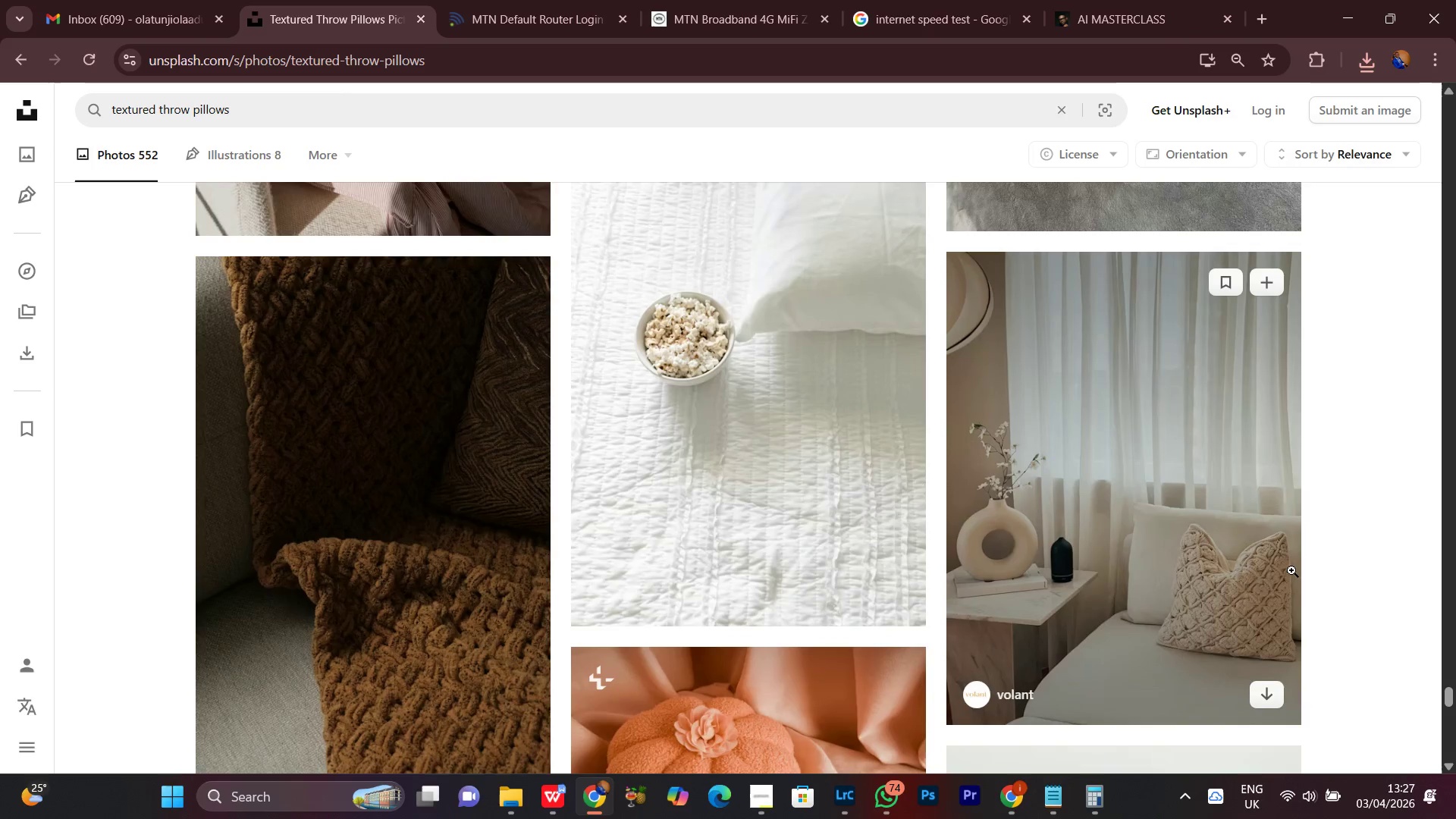 
scroll: coordinate [1312, 609], scroll_direction: down, amount: 20.0
 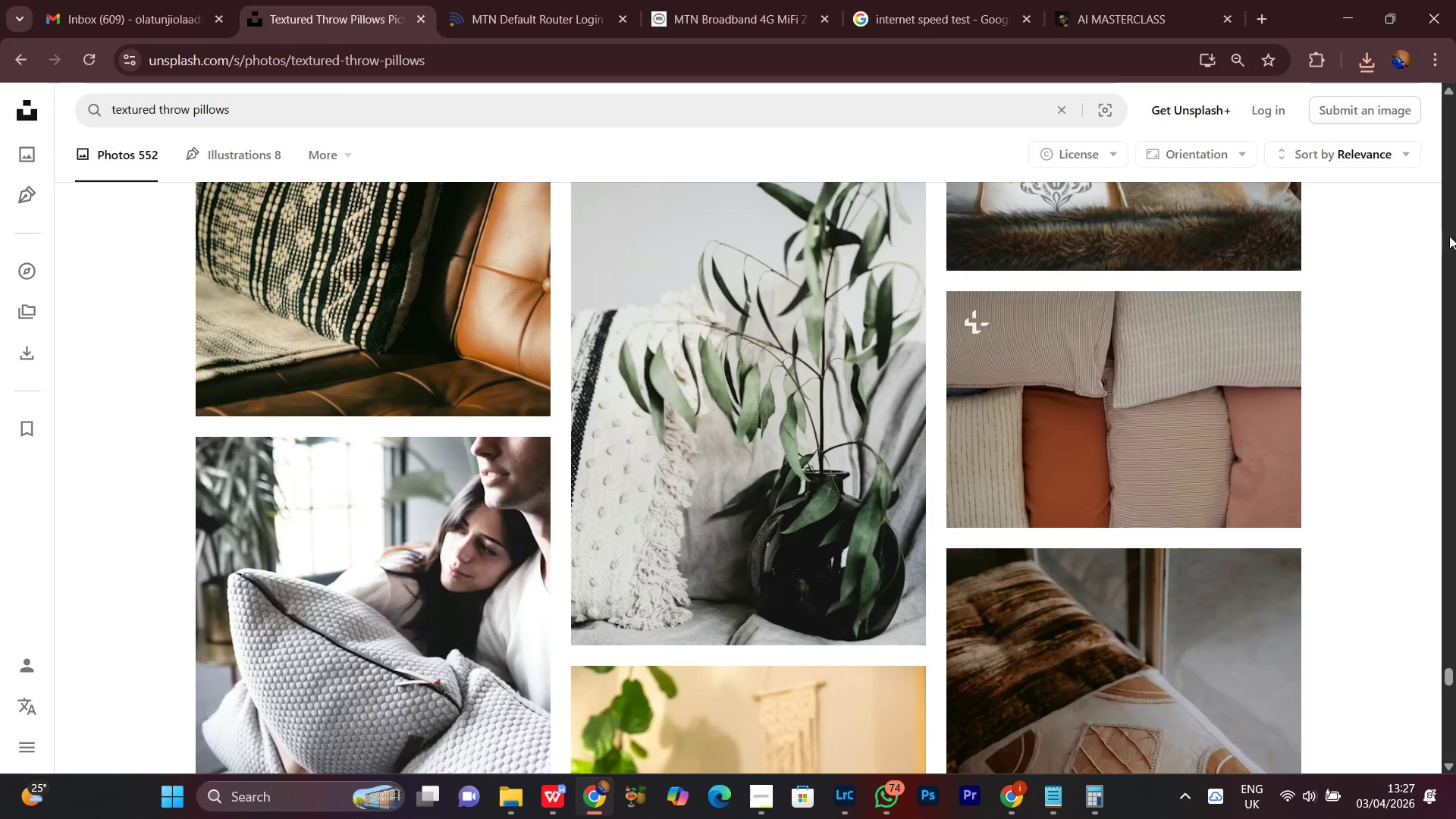 
scroll: coordinate [1301, 385], scroll_direction: down, amount: 8.0
 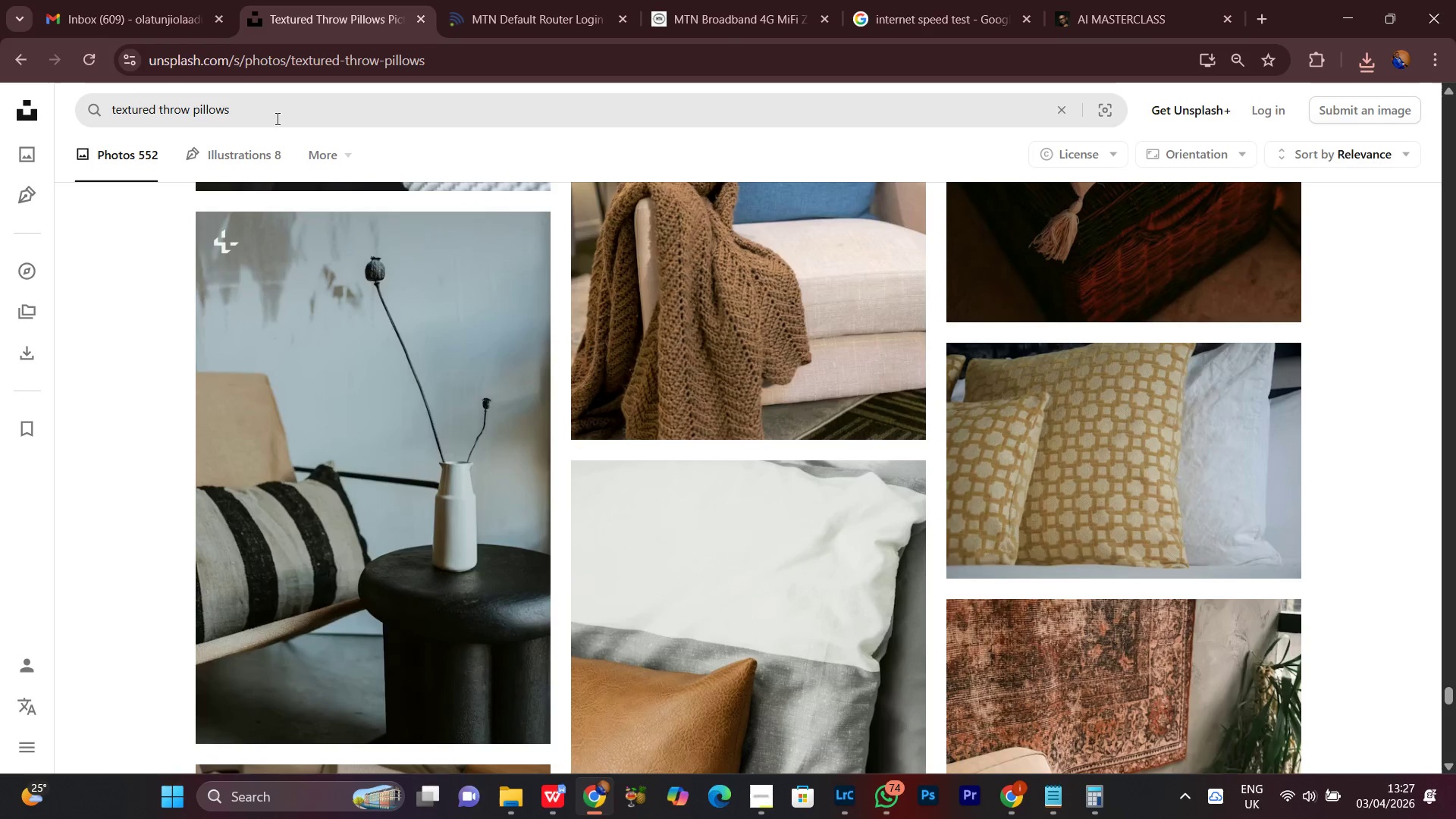 
left_click([268, 112])
 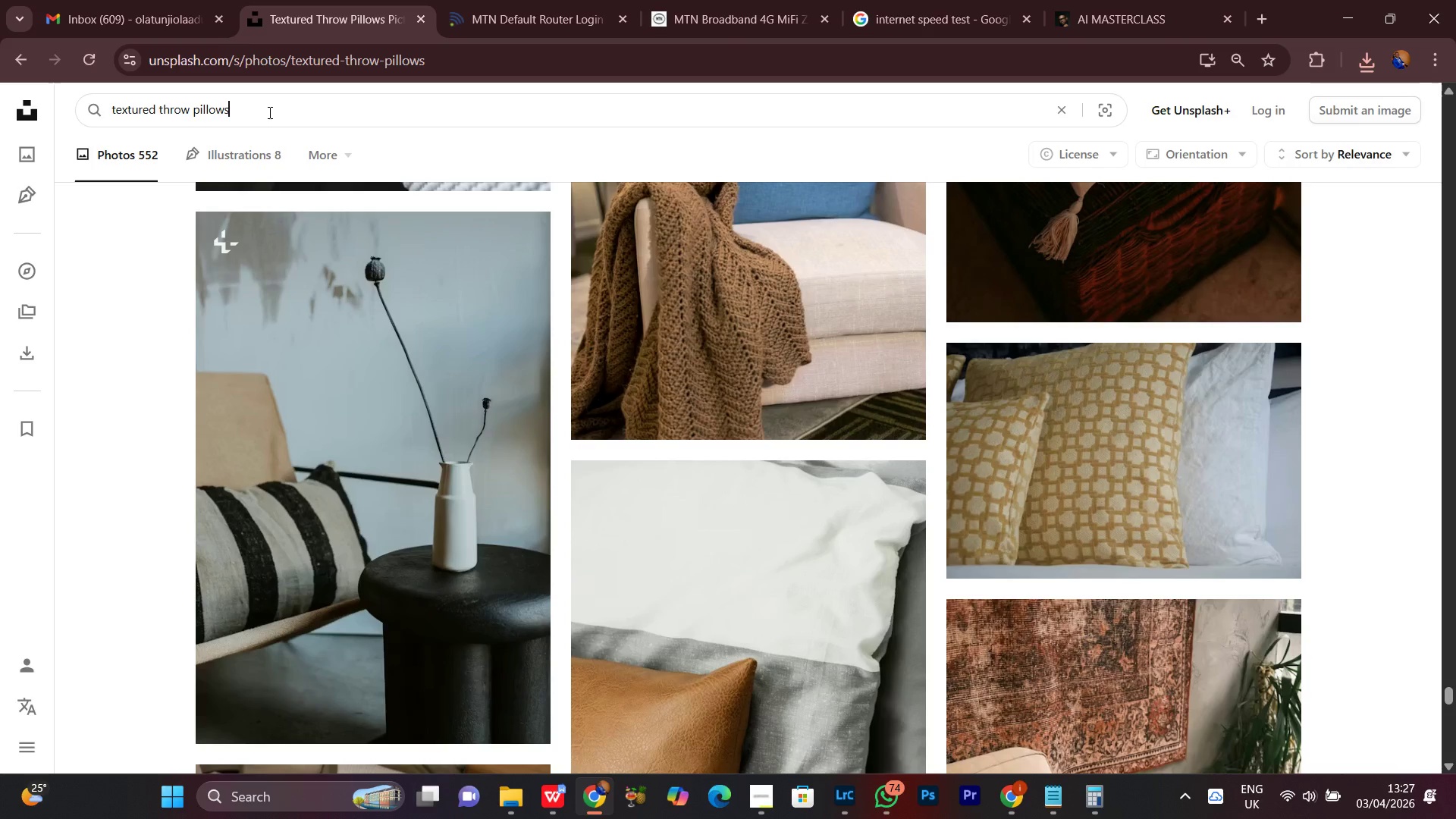 
type( on a grass)
 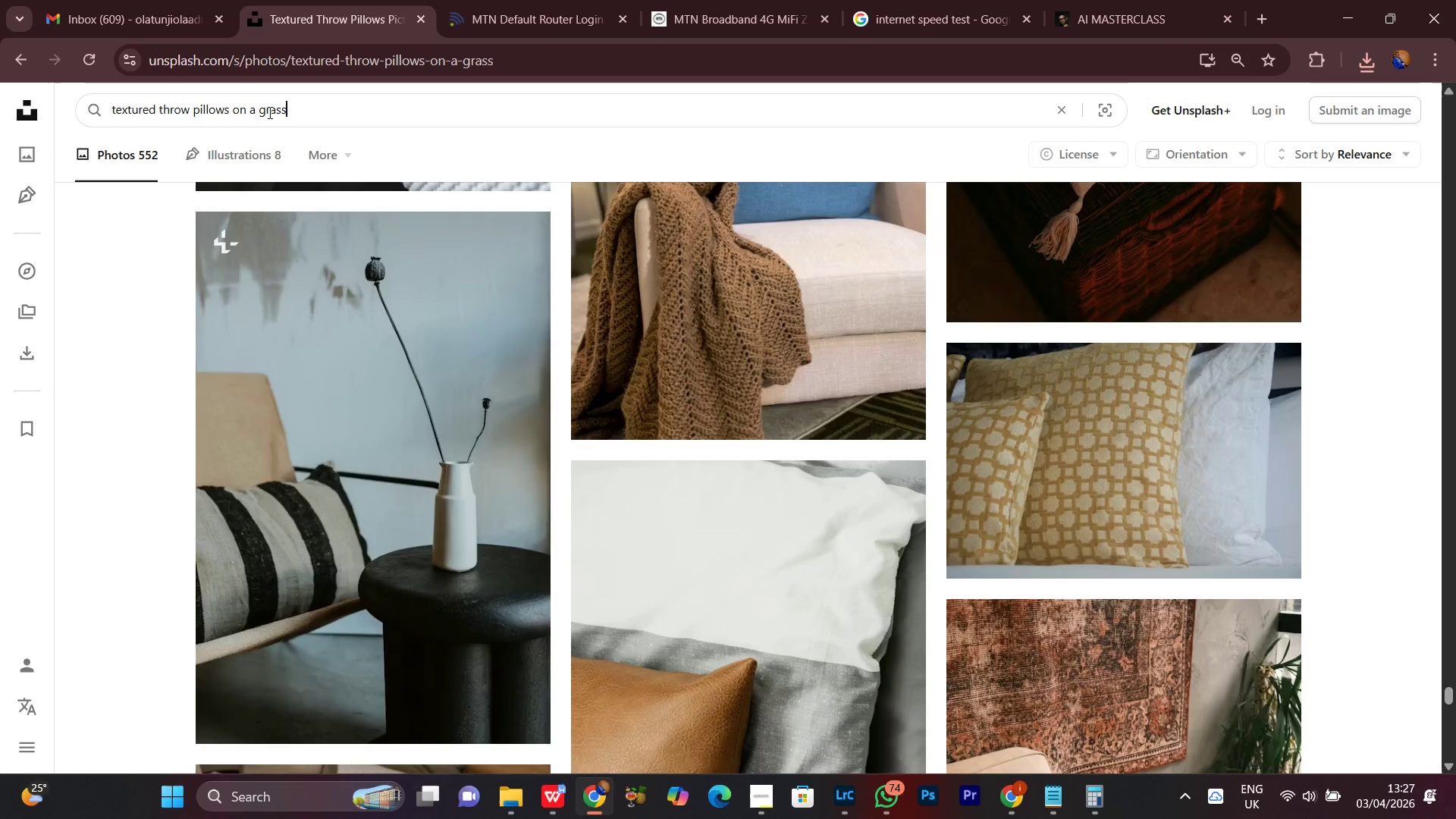 
key(Enter)
 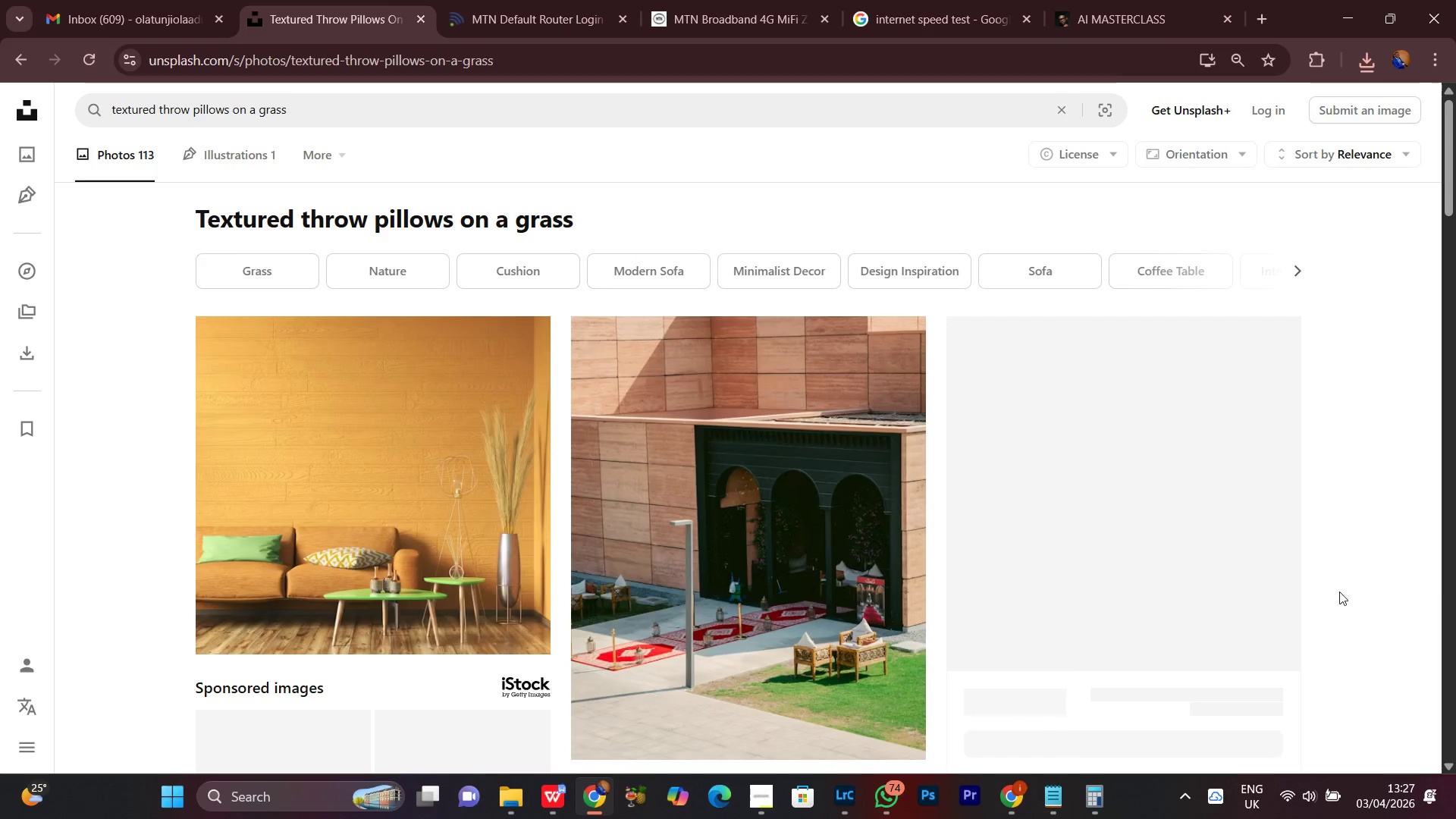 
scroll: coordinate [1437, 541], scroll_direction: down, amount: 6.0
 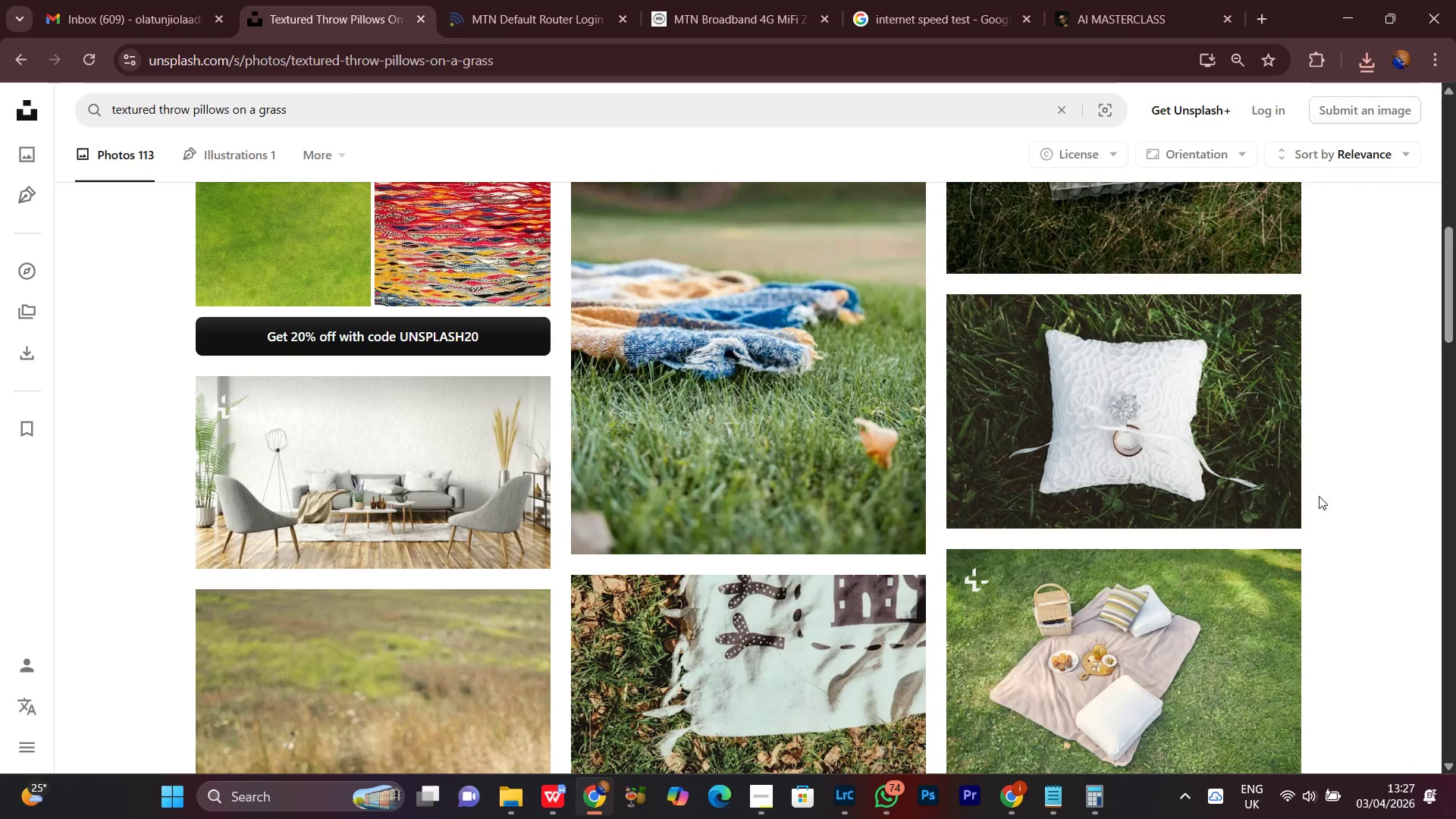 
left_click([1266, 494])
 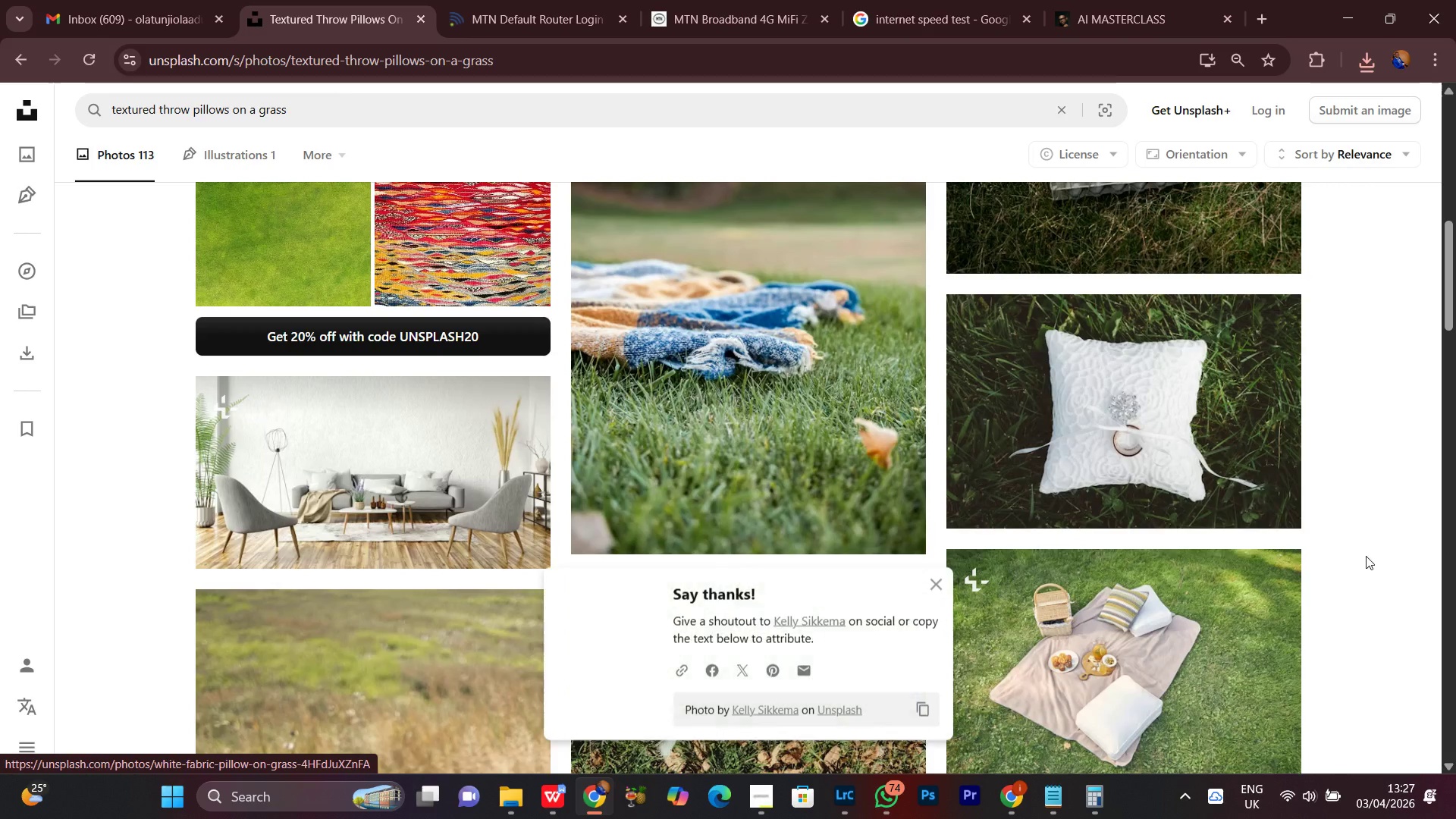 
scroll: coordinate [1370, 551], scroll_direction: up, amount: 3.0
 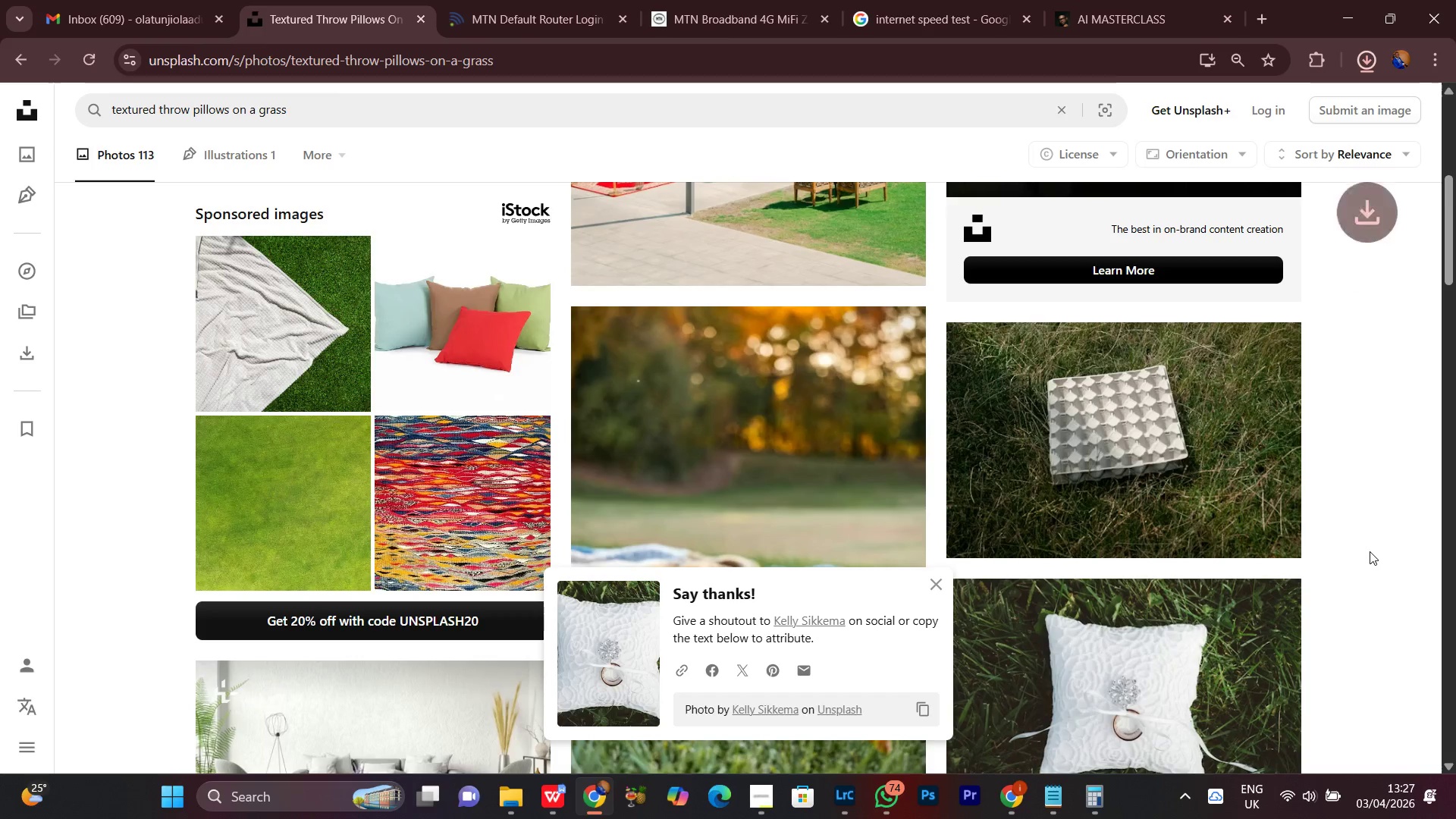 
scroll: coordinate [1370, 551], scroll_direction: down, amount: 5.0
 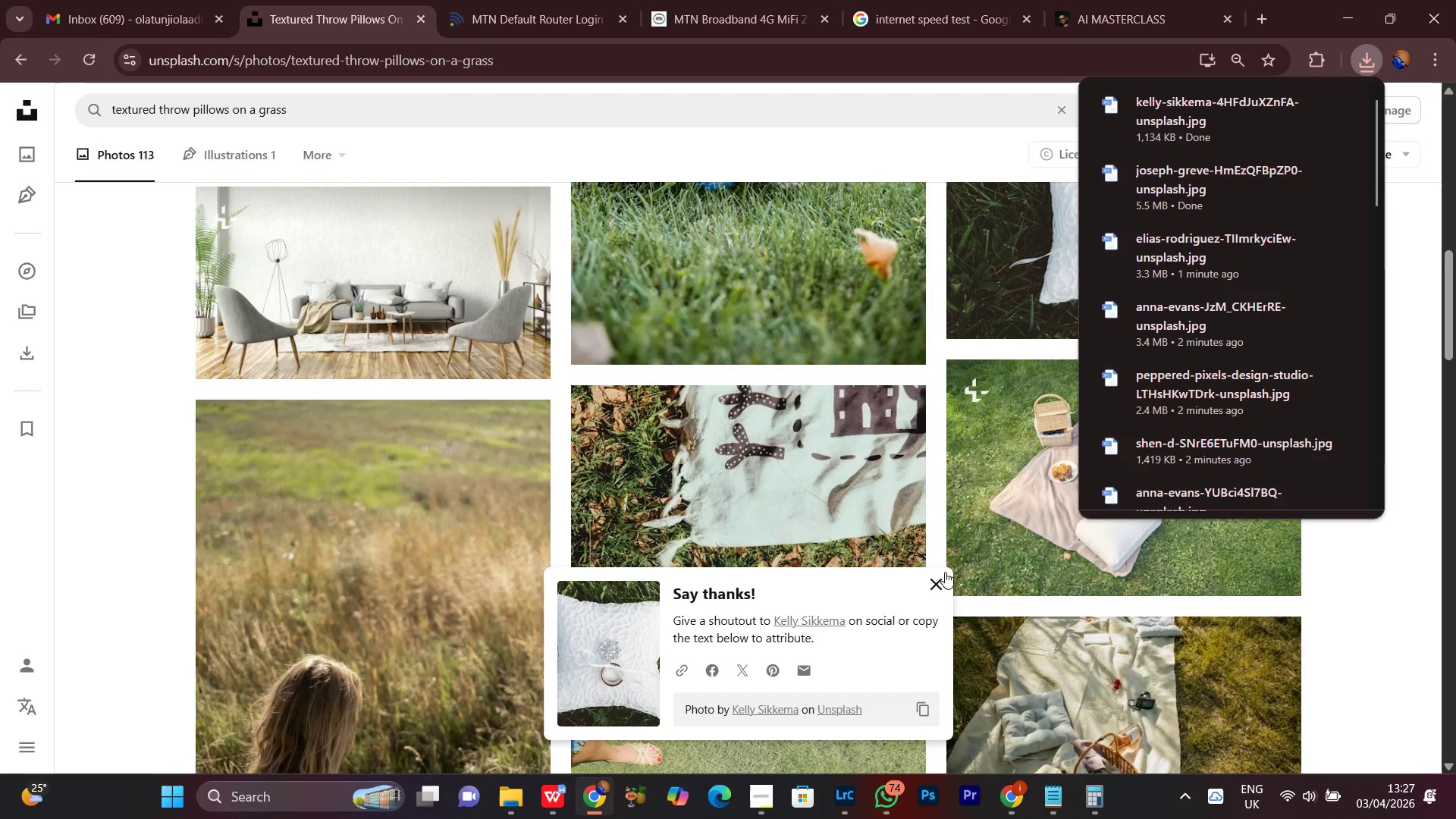 
left_click([938, 582])
 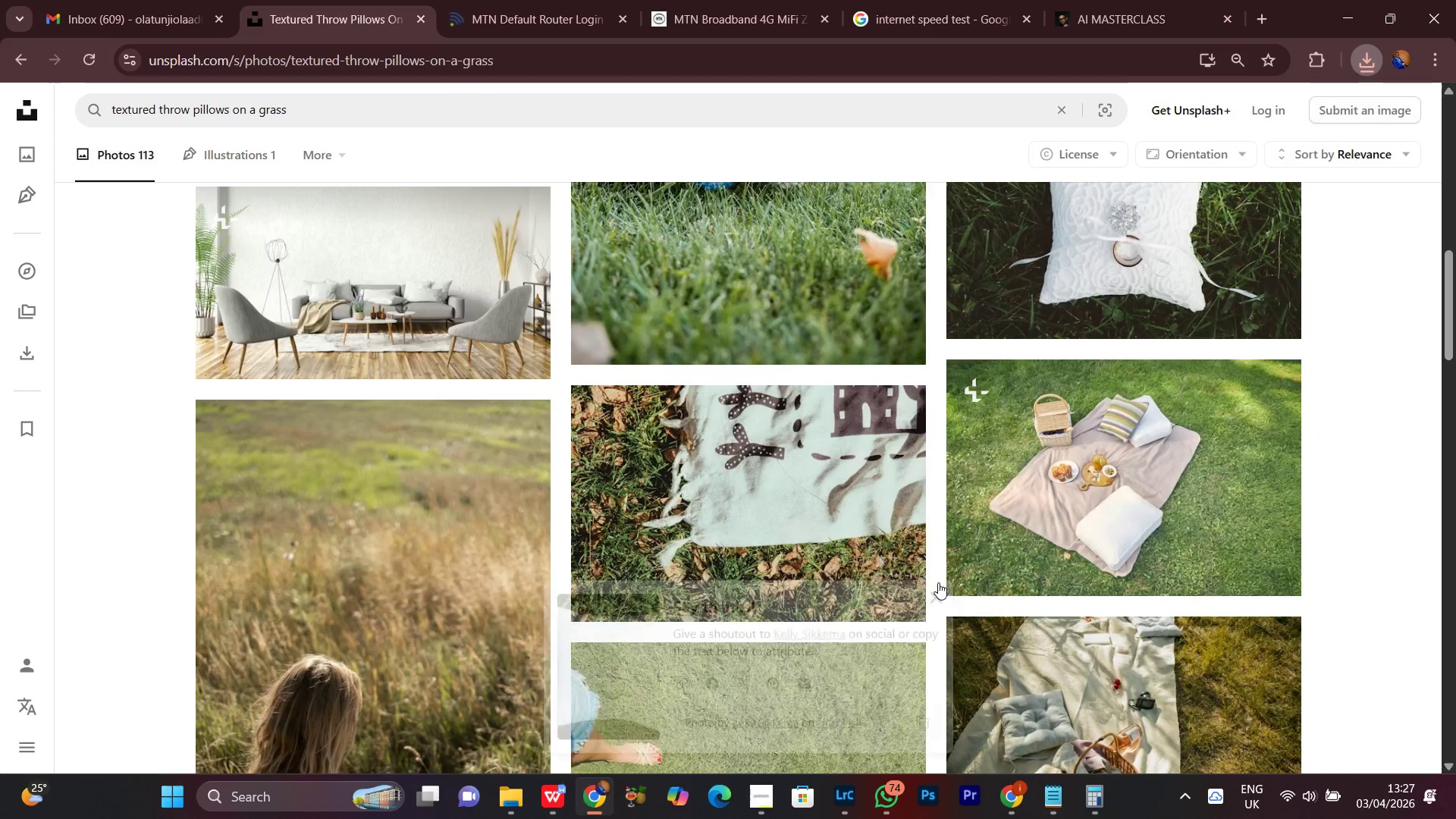 
scroll: coordinate [938, 582], scroll_direction: down, amount: 4.0
 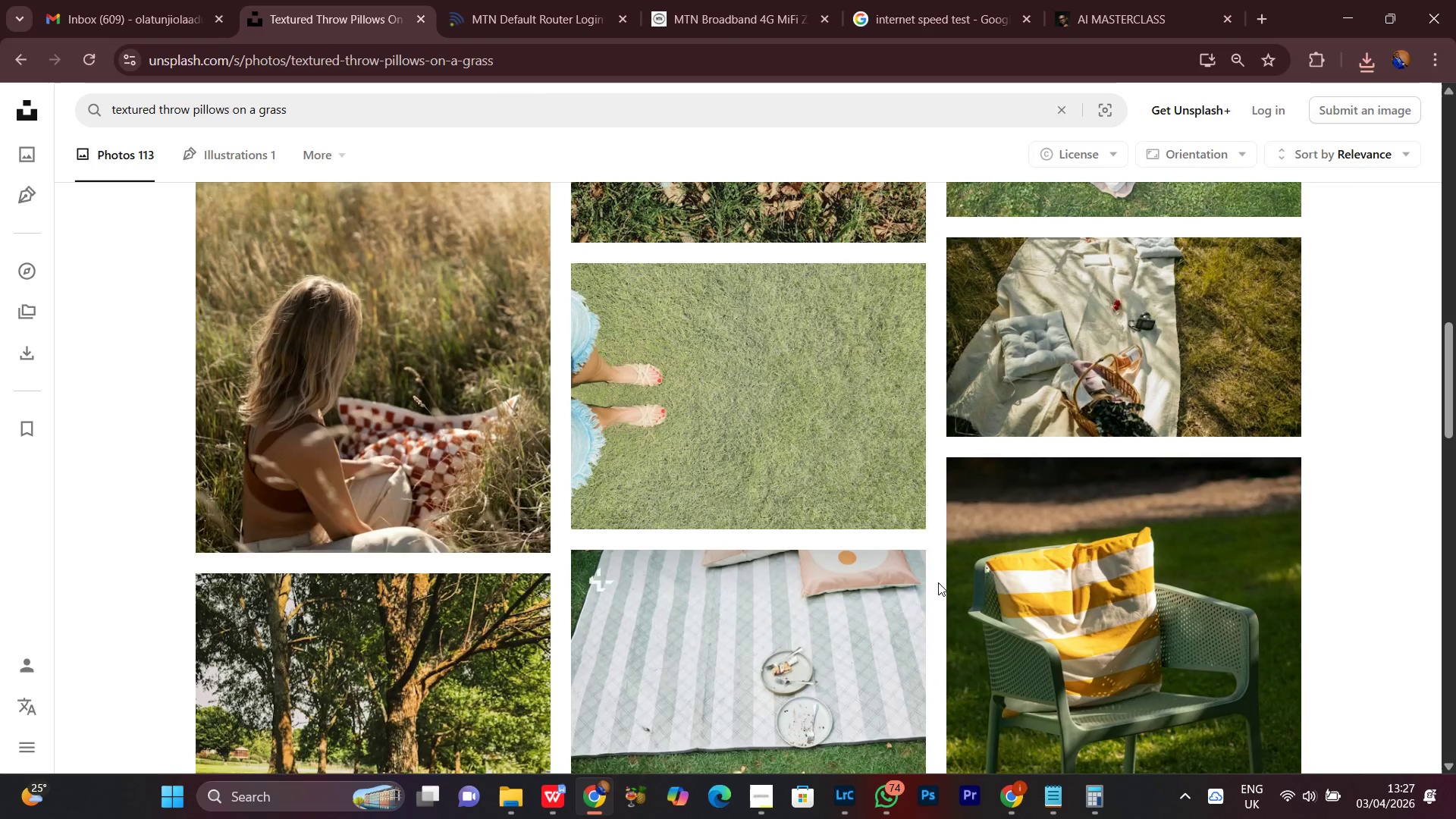 
scroll: coordinate [938, 582], scroll_direction: up, amount: 3.0
 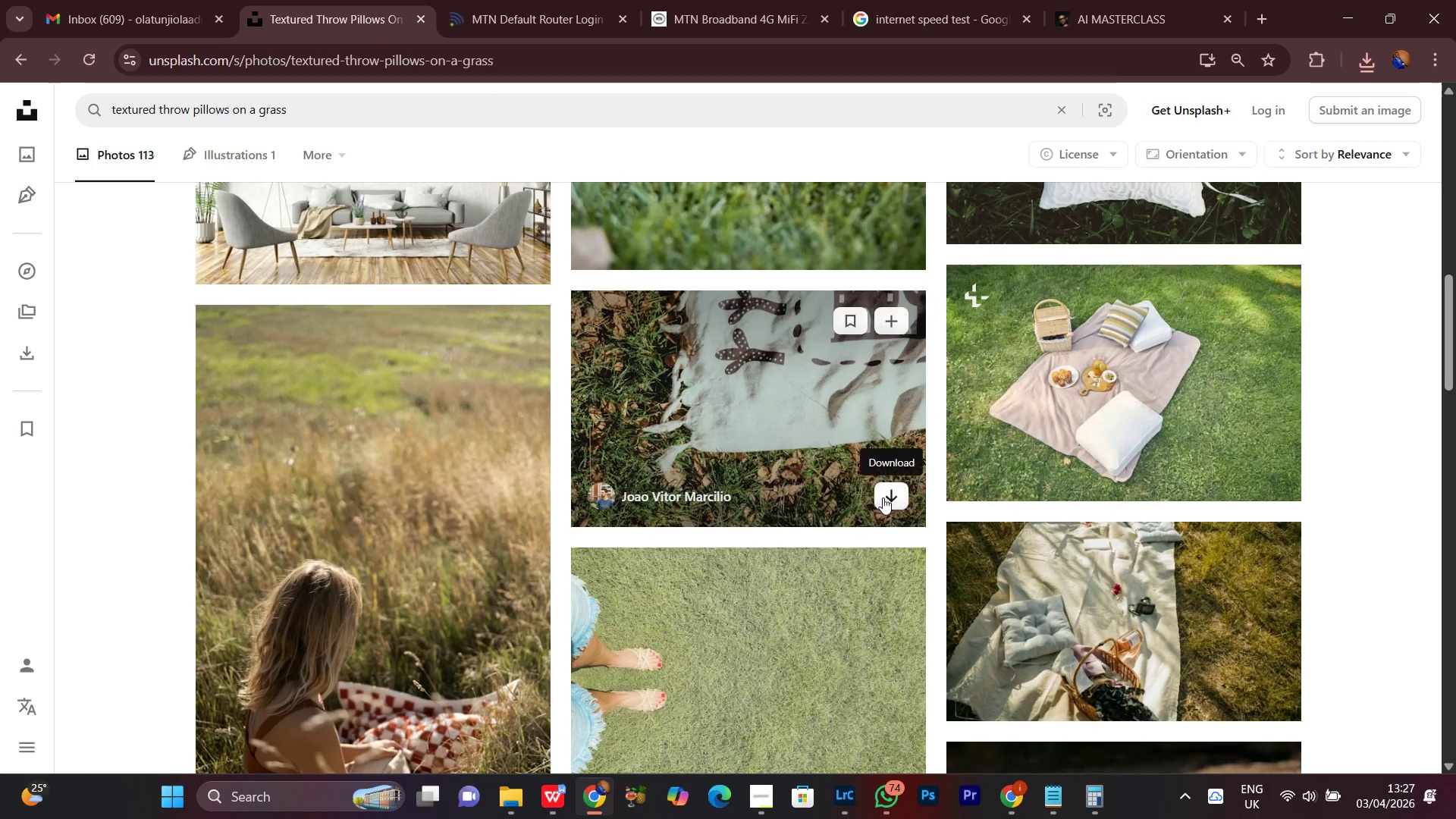 
left_click([883, 498])
 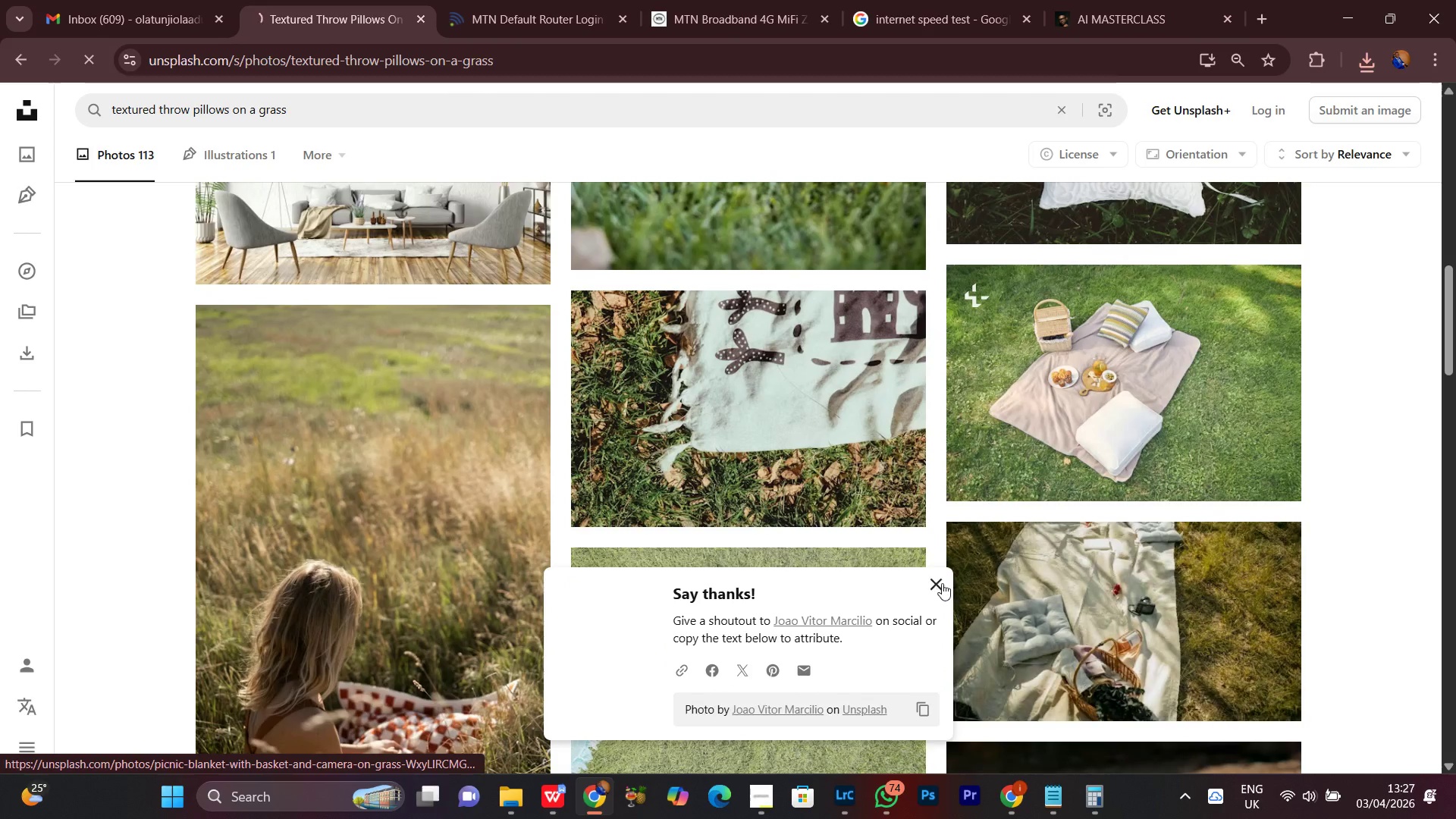 
left_click([936, 583])
 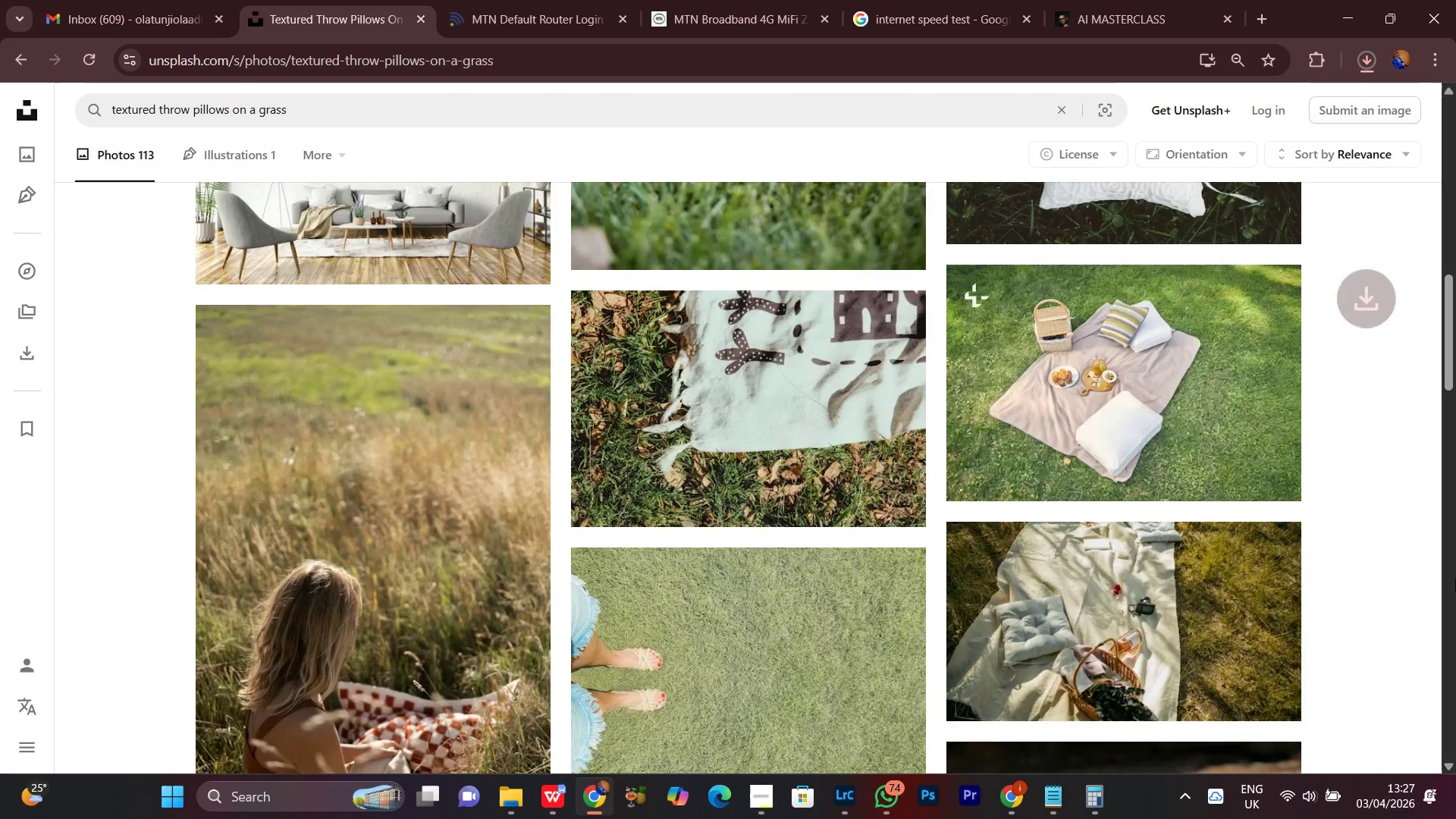 
scroll: coordinate [1455, 579], scroll_direction: down, amount: 11.0
 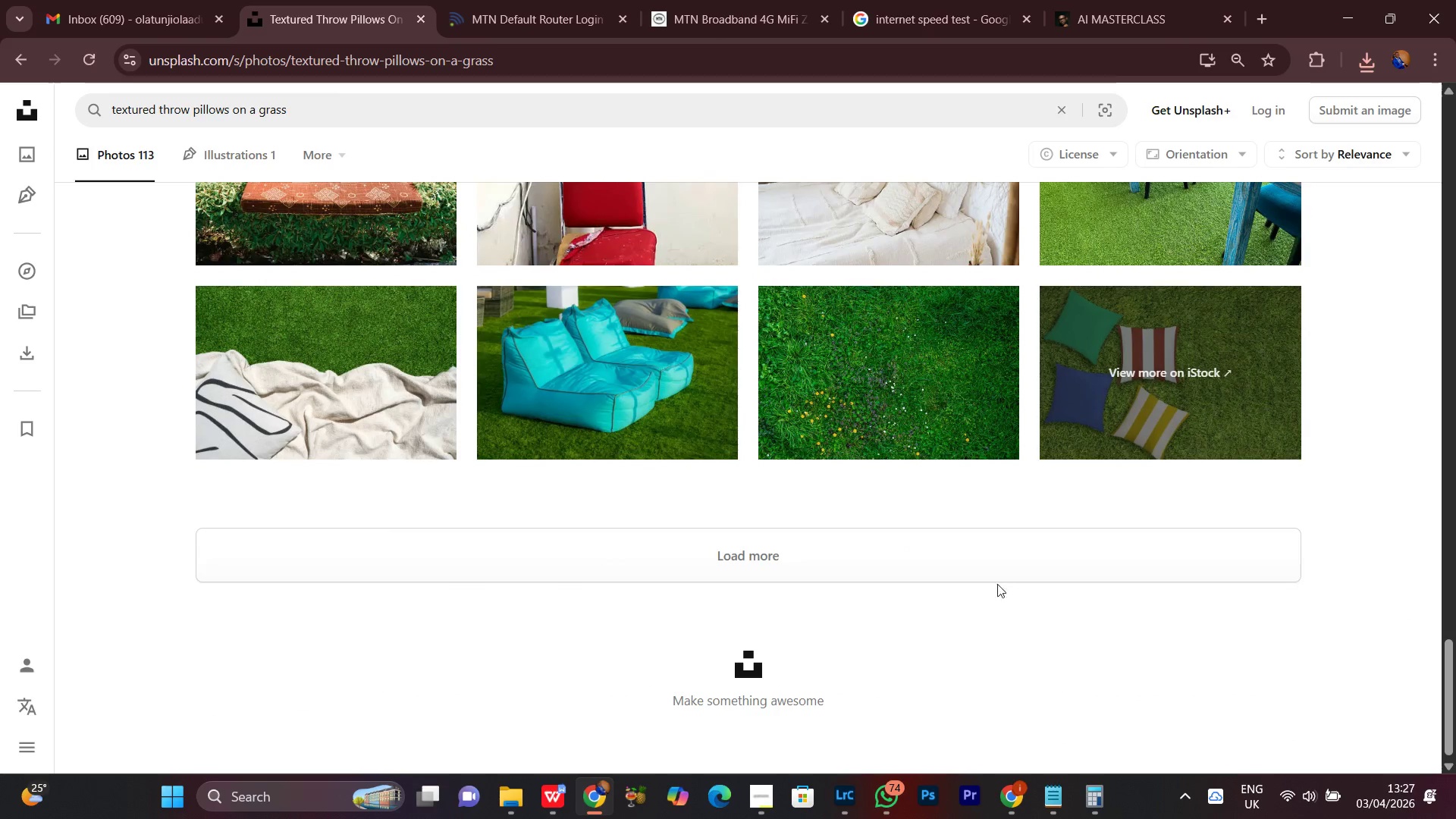 
mouse_move([981, 548])
 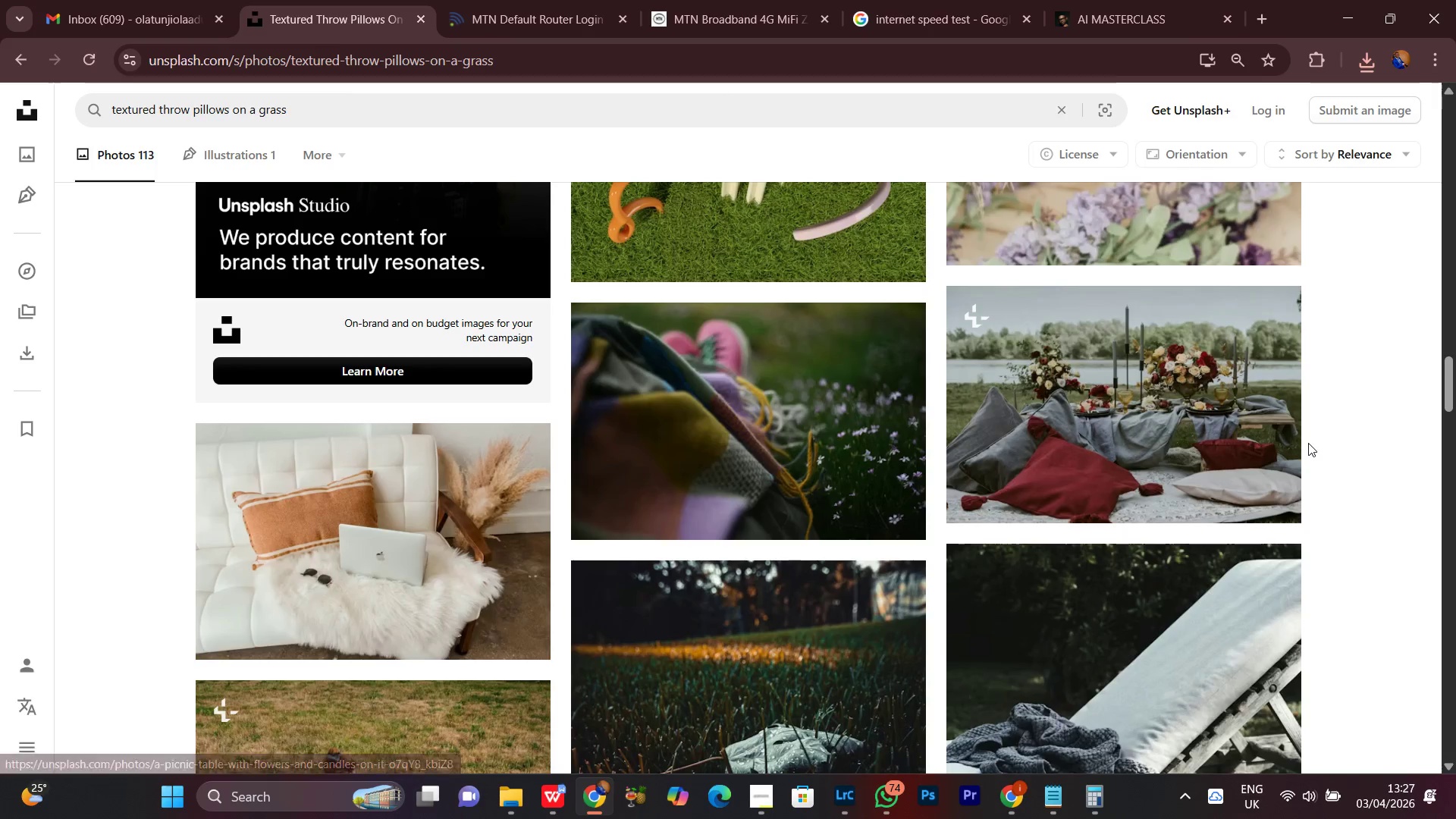 
scroll: coordinate [1348, 482], scroll_direction: down, amount: 10.0
 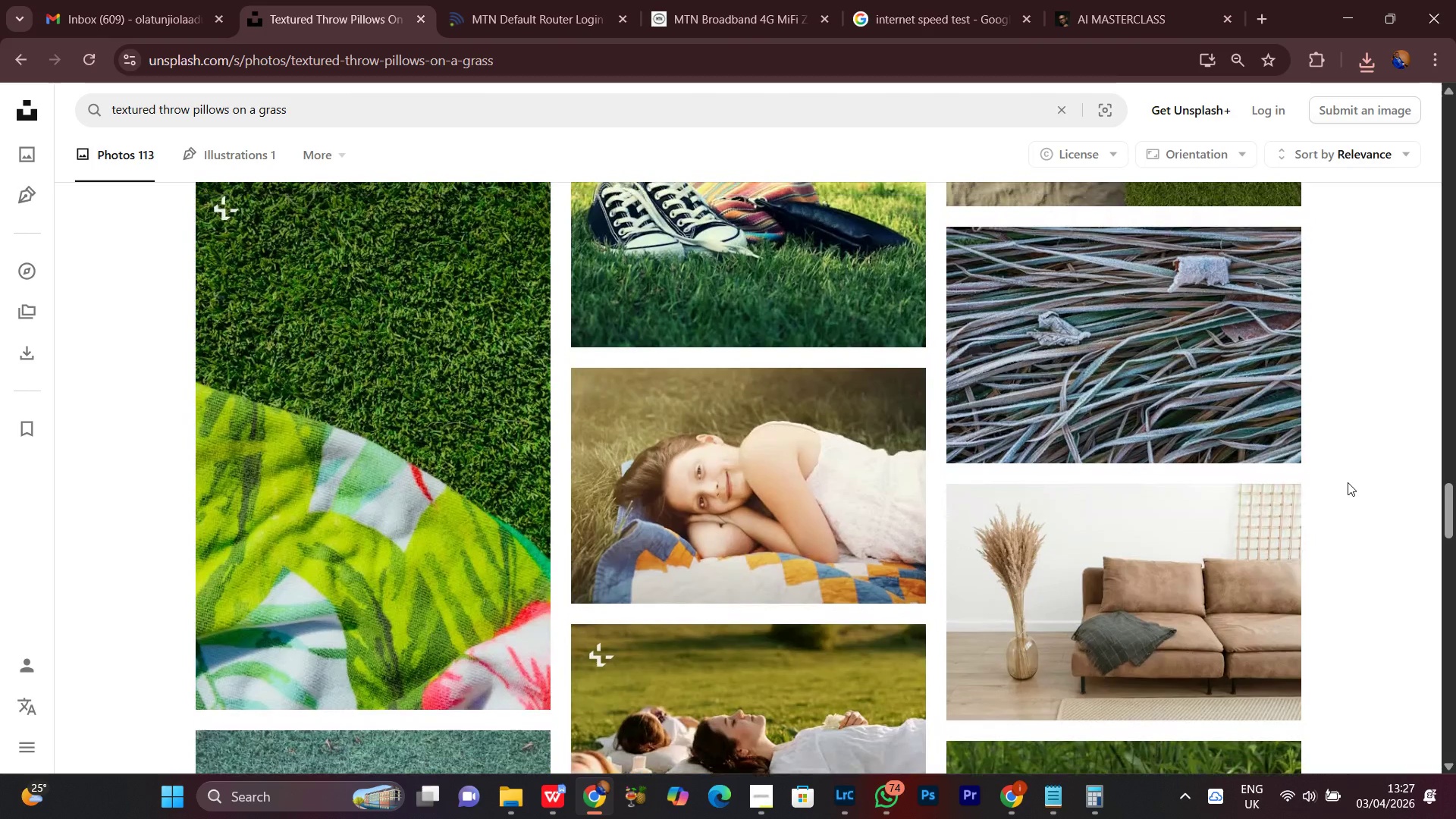 
scroll: coordinate [1348, 482], scroll_direction: up, amount: 3.0
 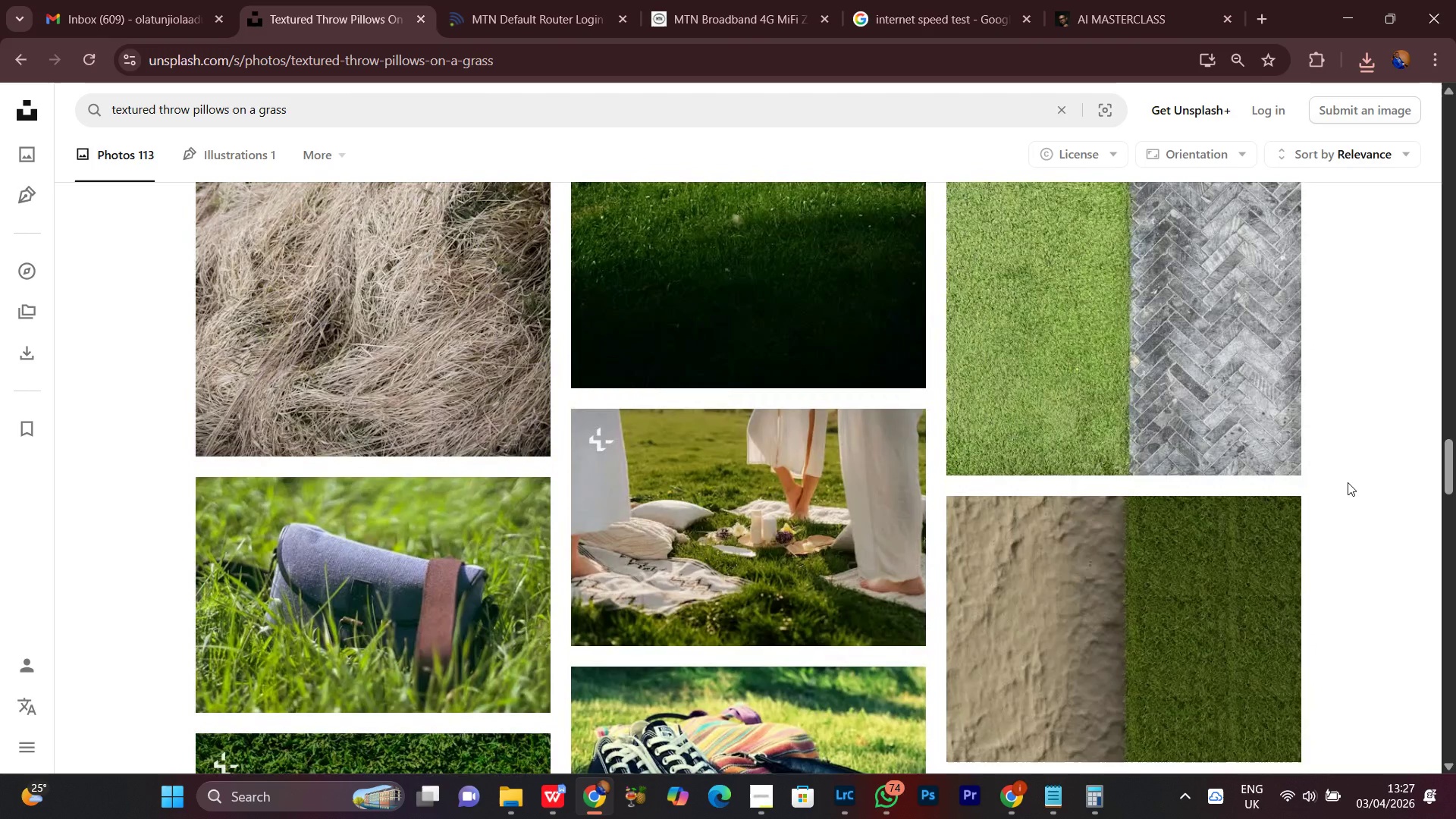 
scroll: coordinate [1348, 482], scroll_direction: down, amount: 1.0
 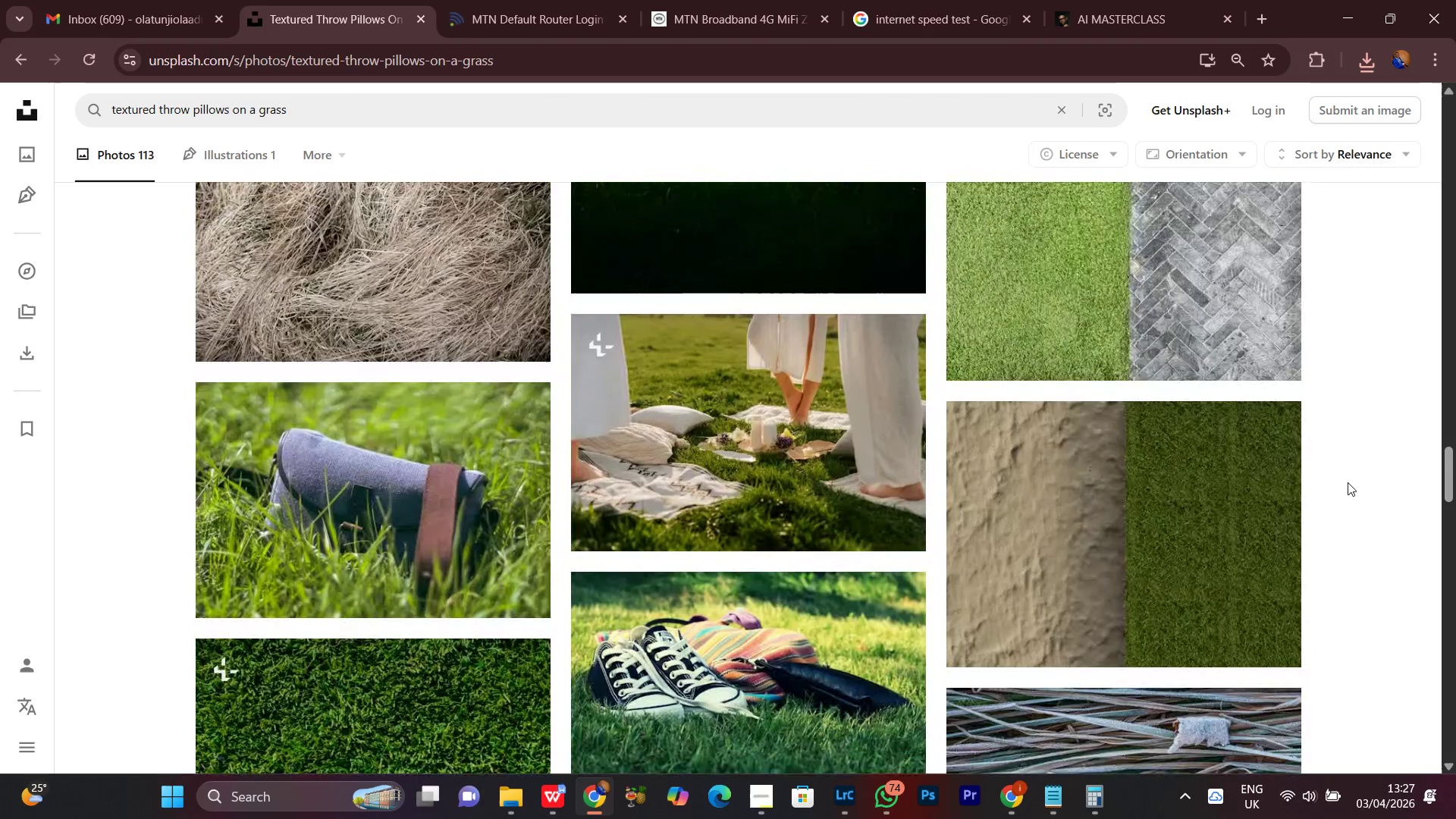 
scroll: coordinate [1348, 482], scroll_direction: none, amount: 0.0
 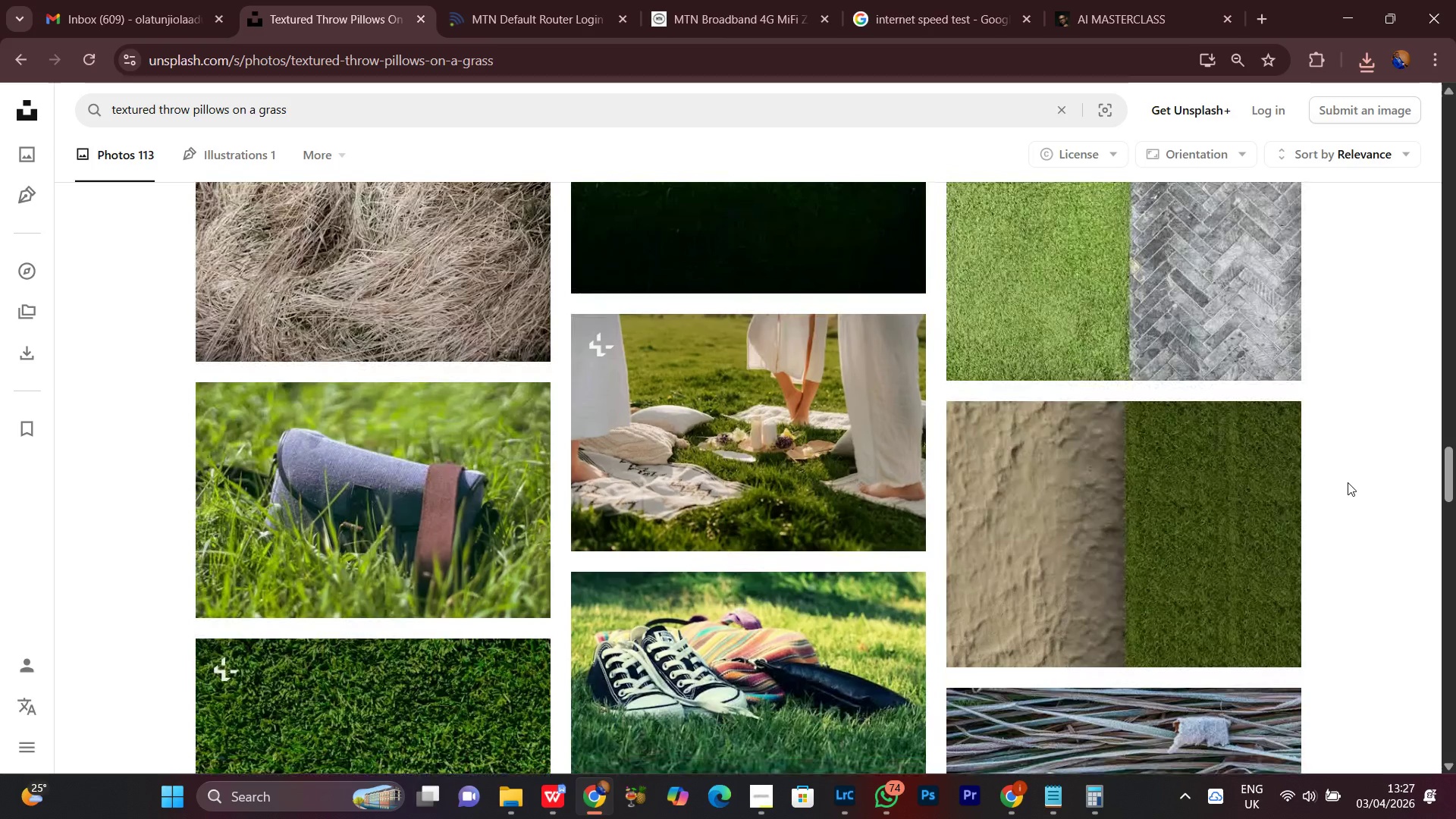 
scroll: coordinate [1348, 482], scroll_direction: down, amount: 20.0
 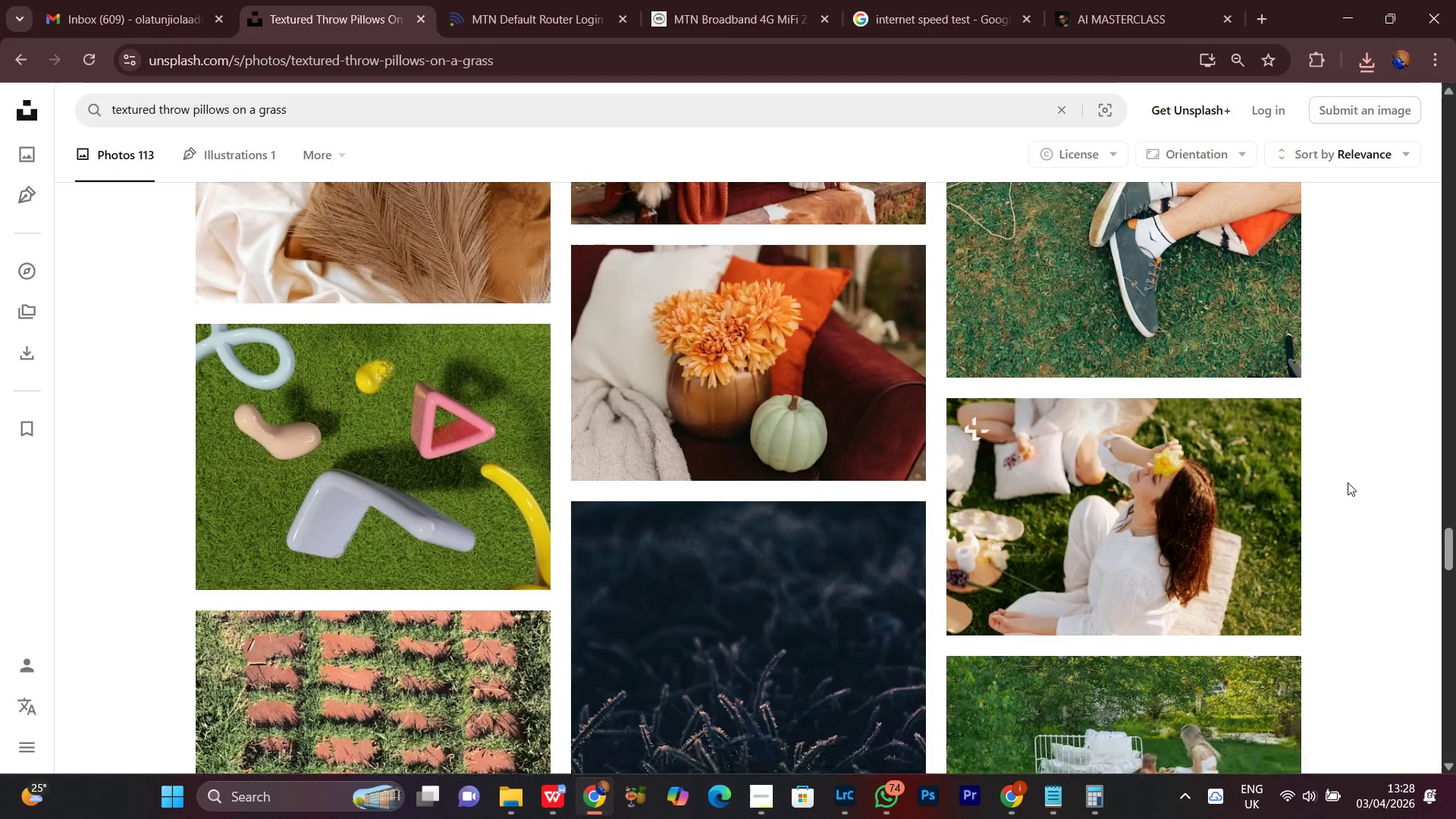 
scroll: coordinate [1348, 482], scroll_direction: down, amount: 3.0
 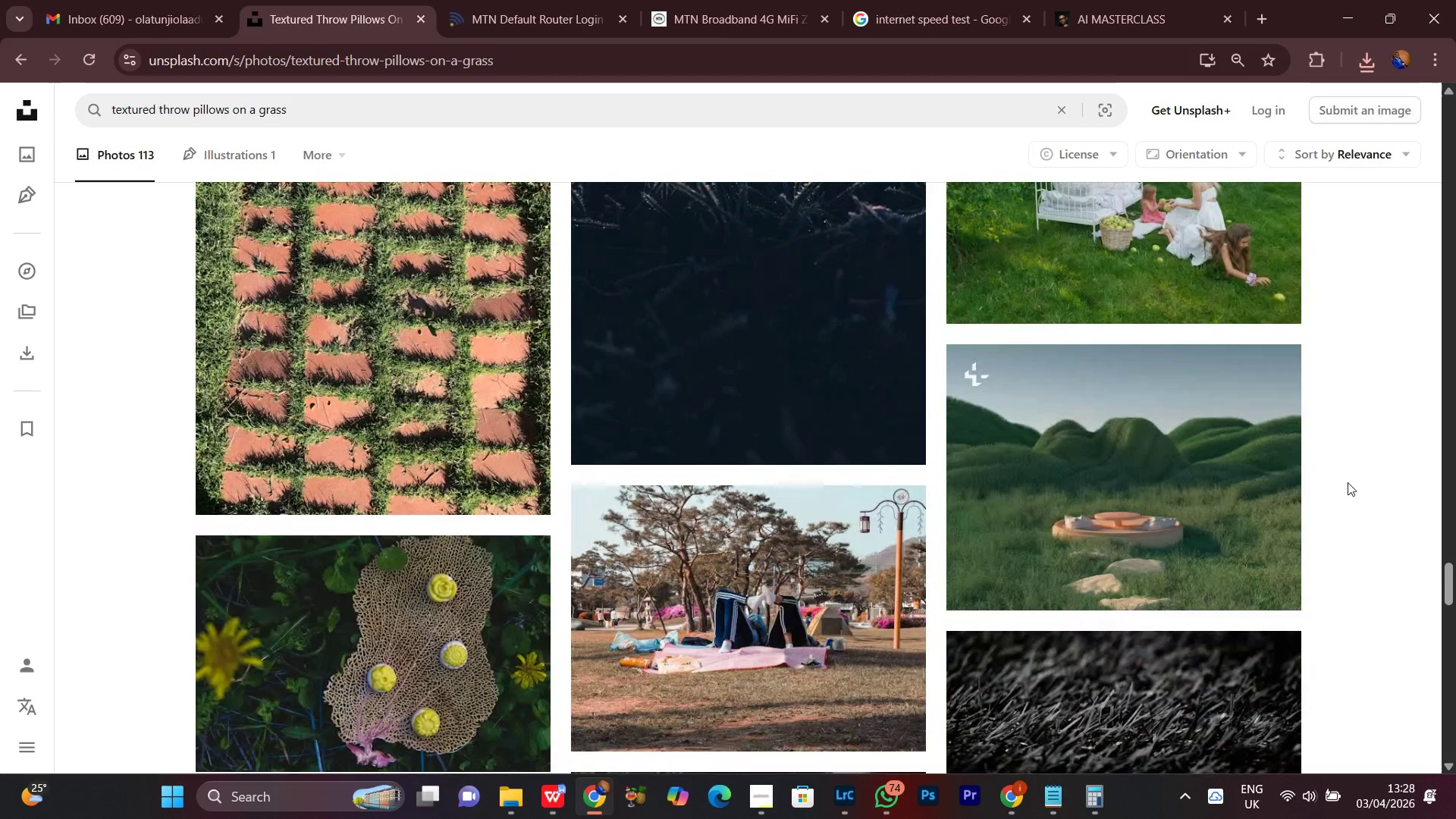 
scroll: coordinate [1348, 482], scroll_direction: up, amount: 2.0
 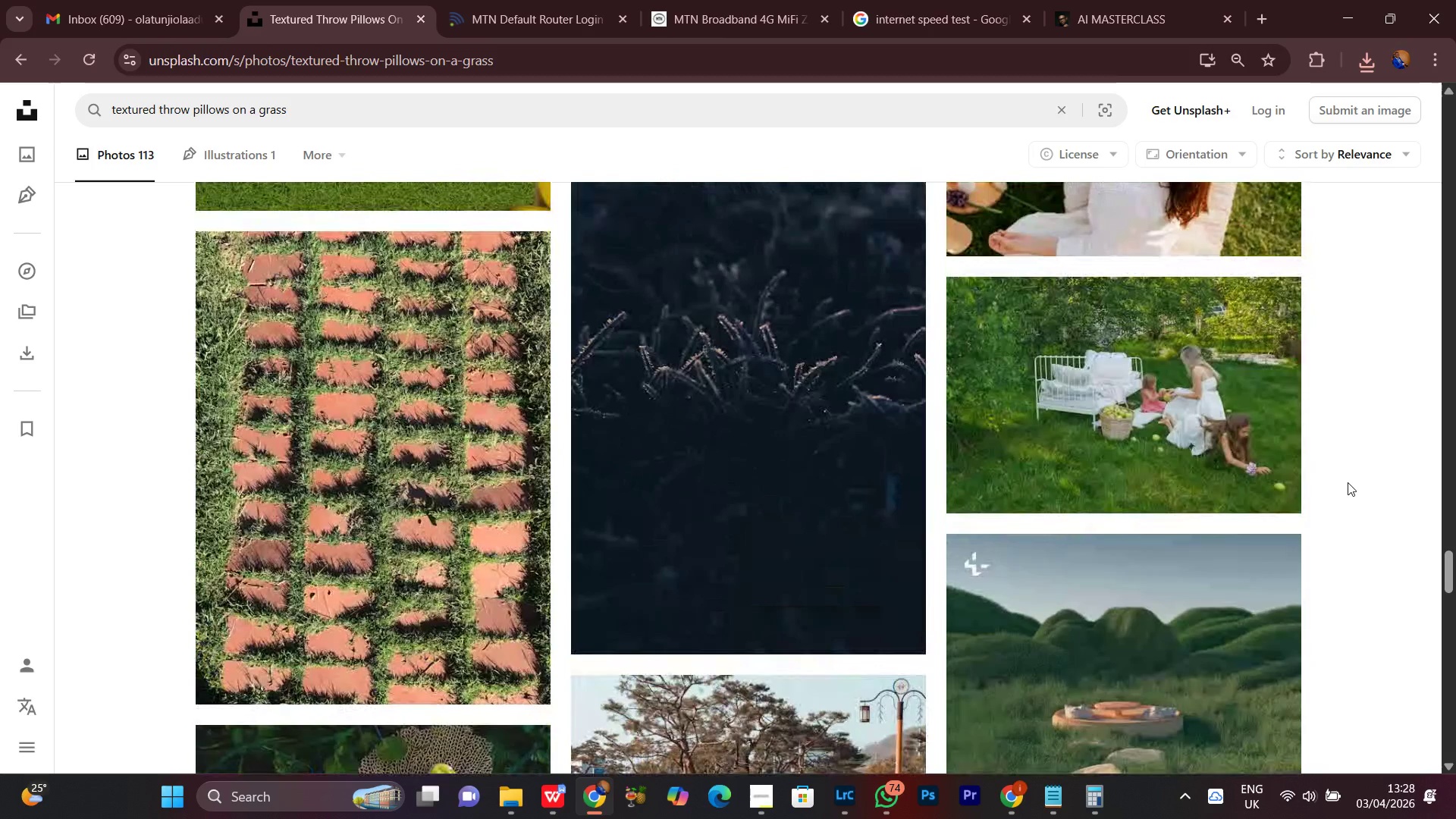 
scroll: coordinate [1348, 482], scroll_direction: down, amount: 9.0
 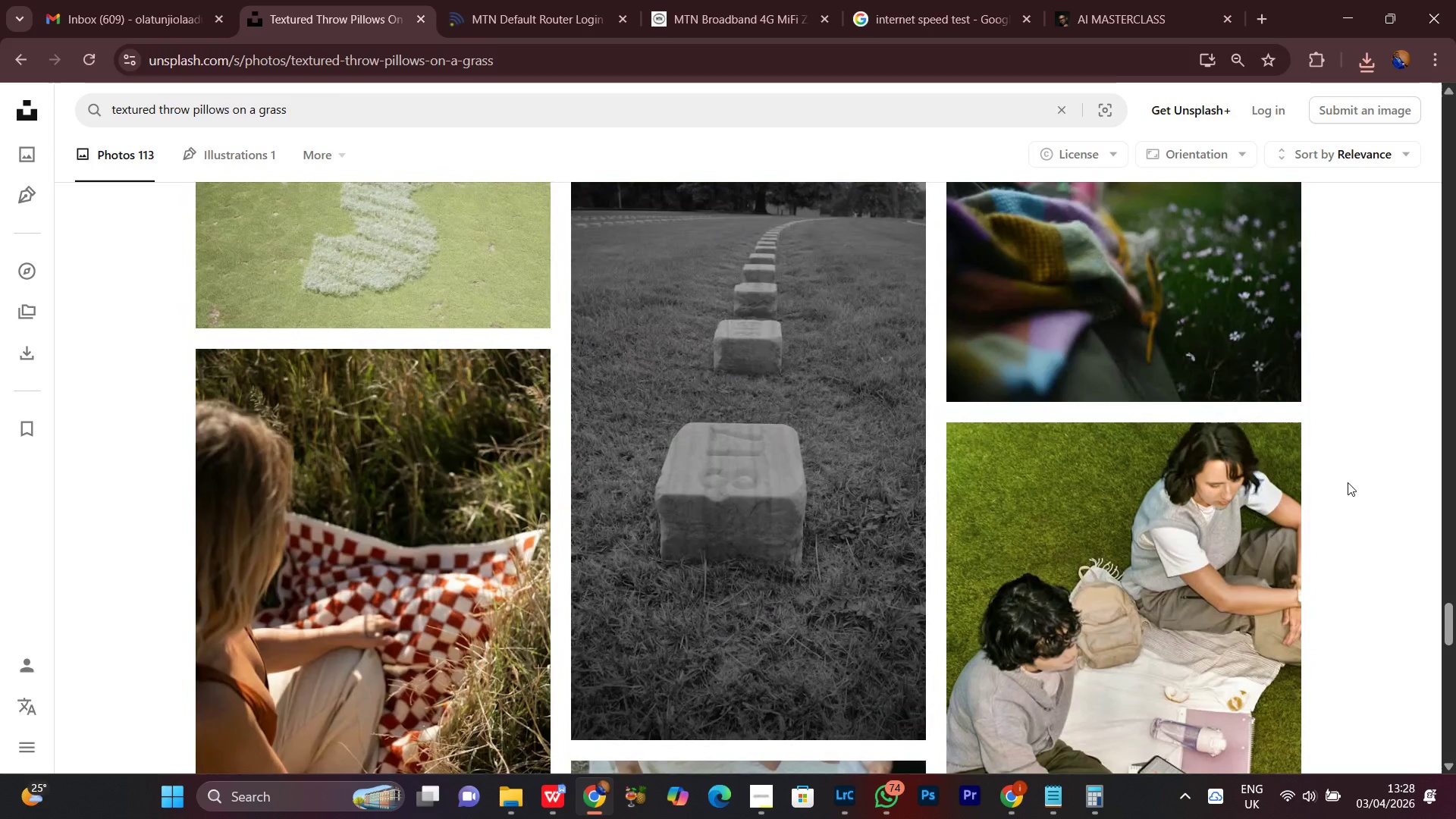 
scroll: coordinate [1348, 482], scroll_direction: up, amount: 3.0
 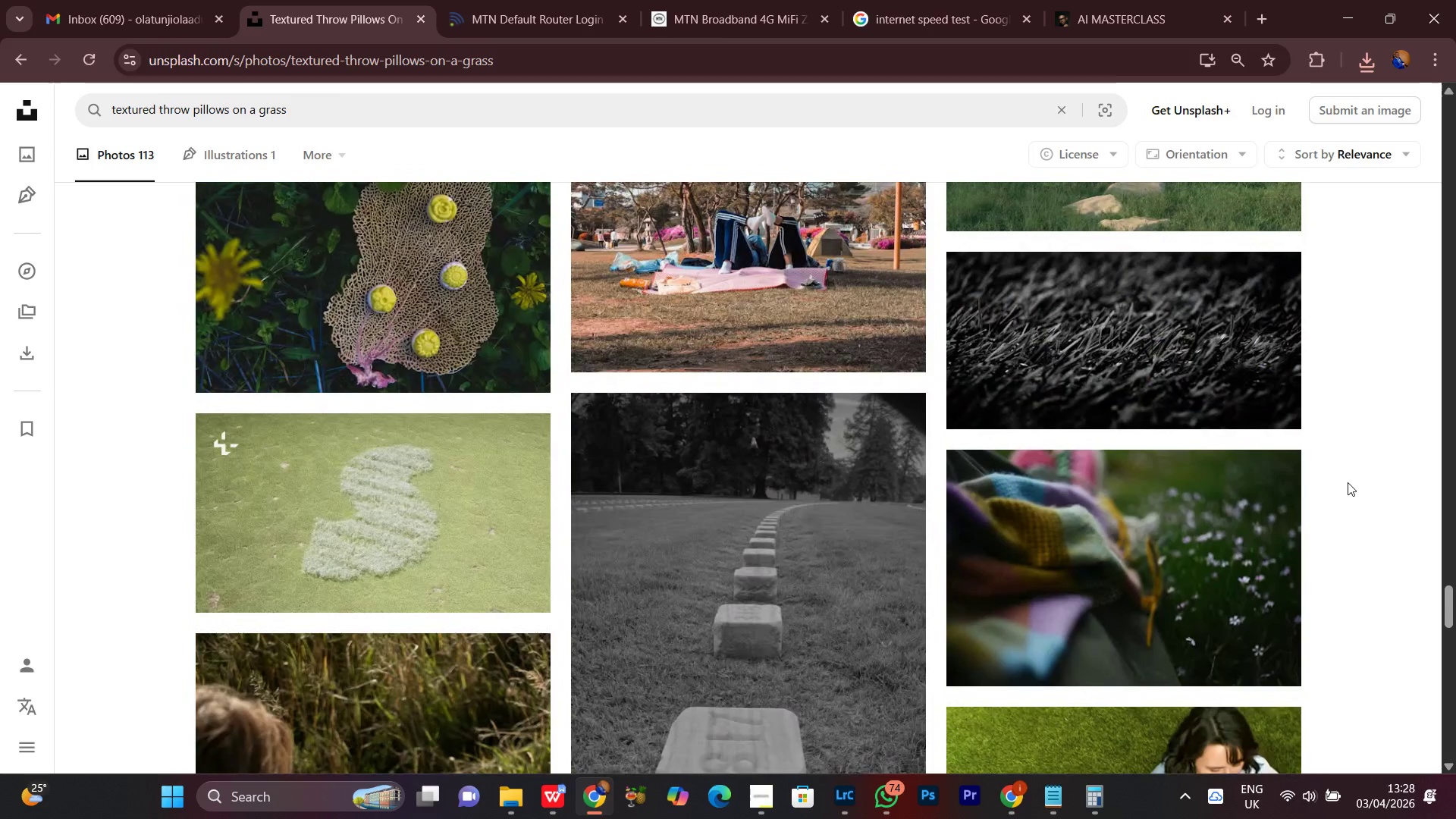 
scroll: coordinate [1348, 482], scroll_direction: down, amount: 7.0
 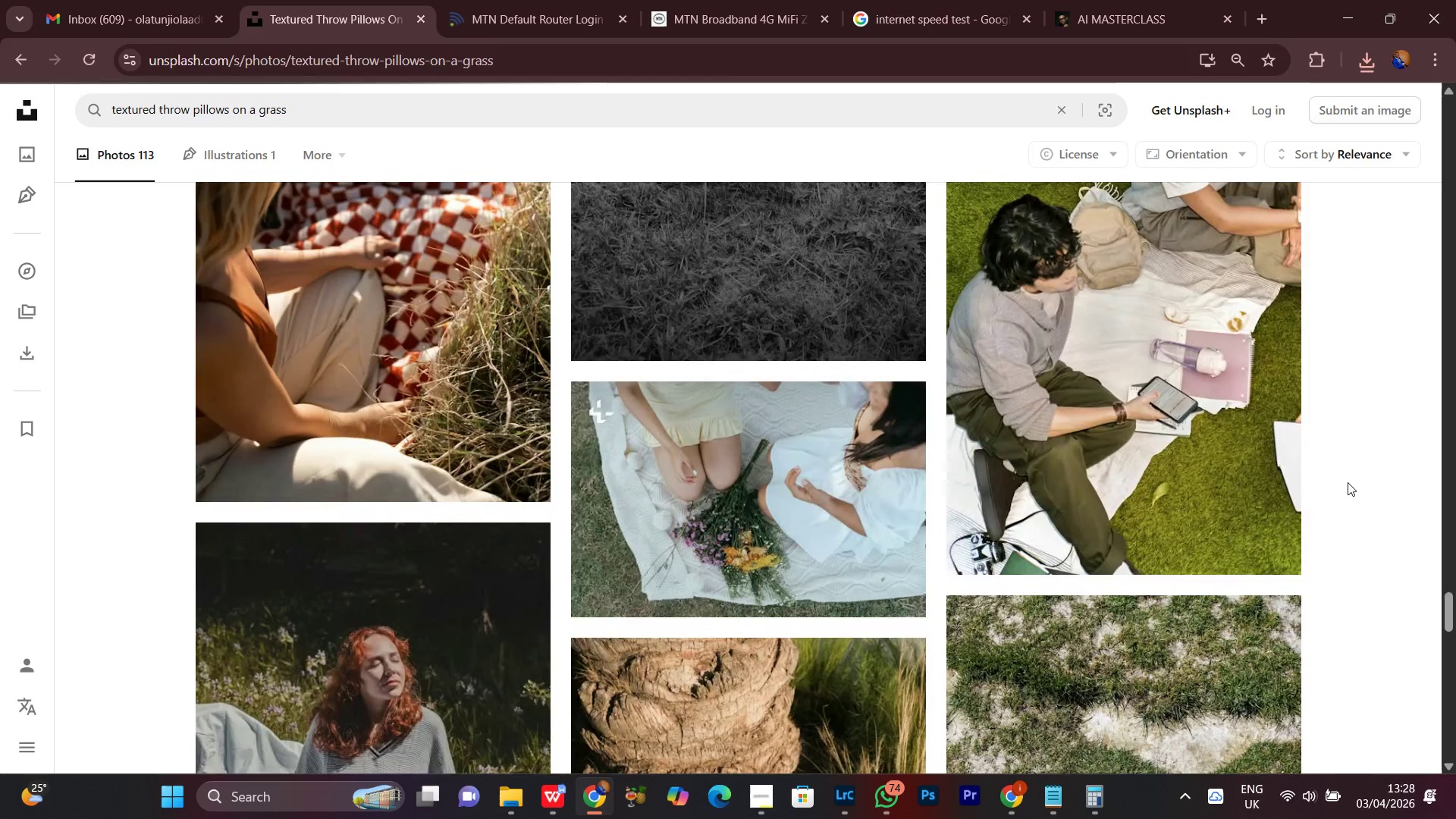 
scroll: coordinate [1348, 482], scroll_direction: up, amount: 2.0
 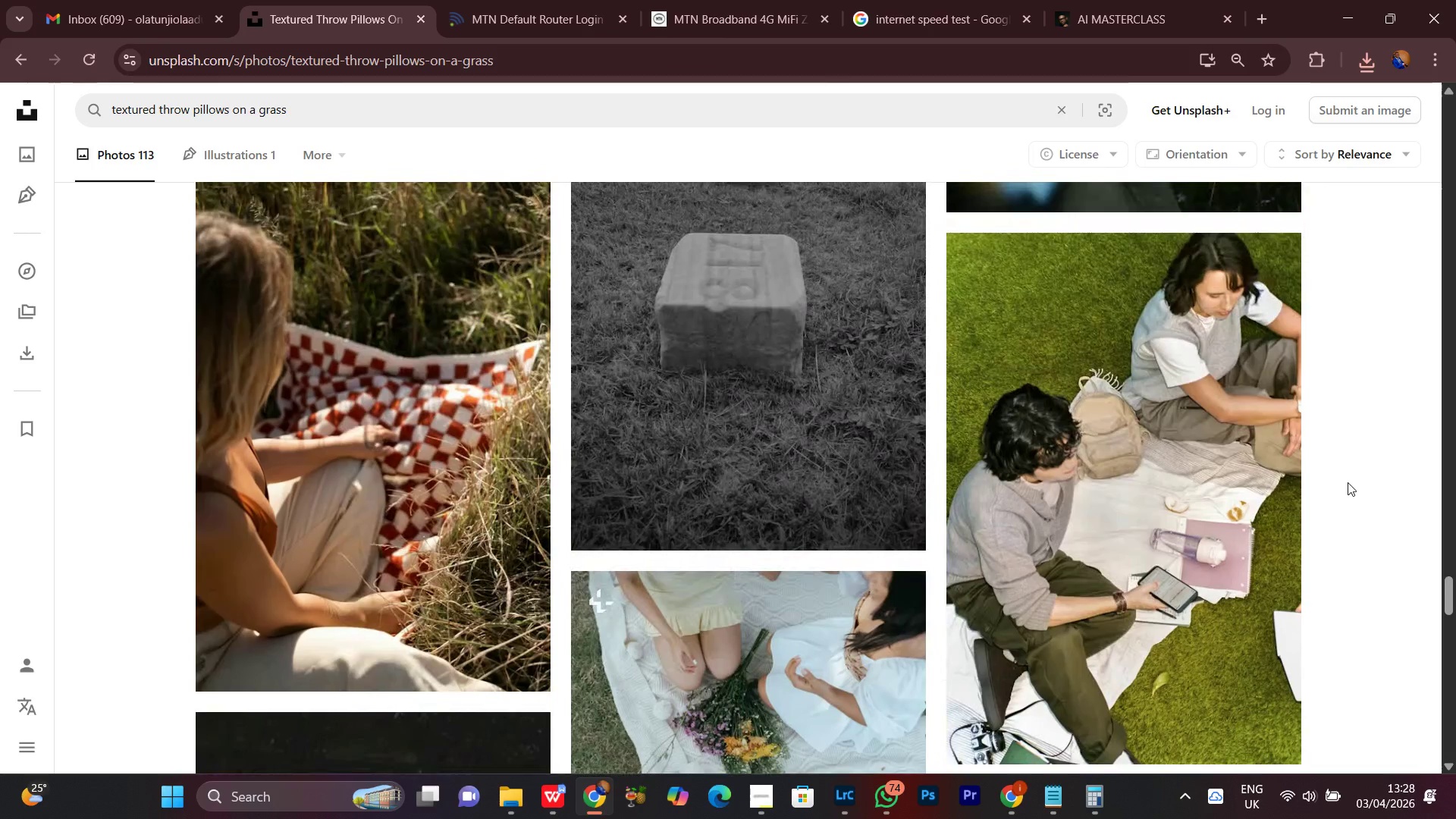 
scroll: coordinate [1348, 482], scroll_direction: down, amount: 3.0
 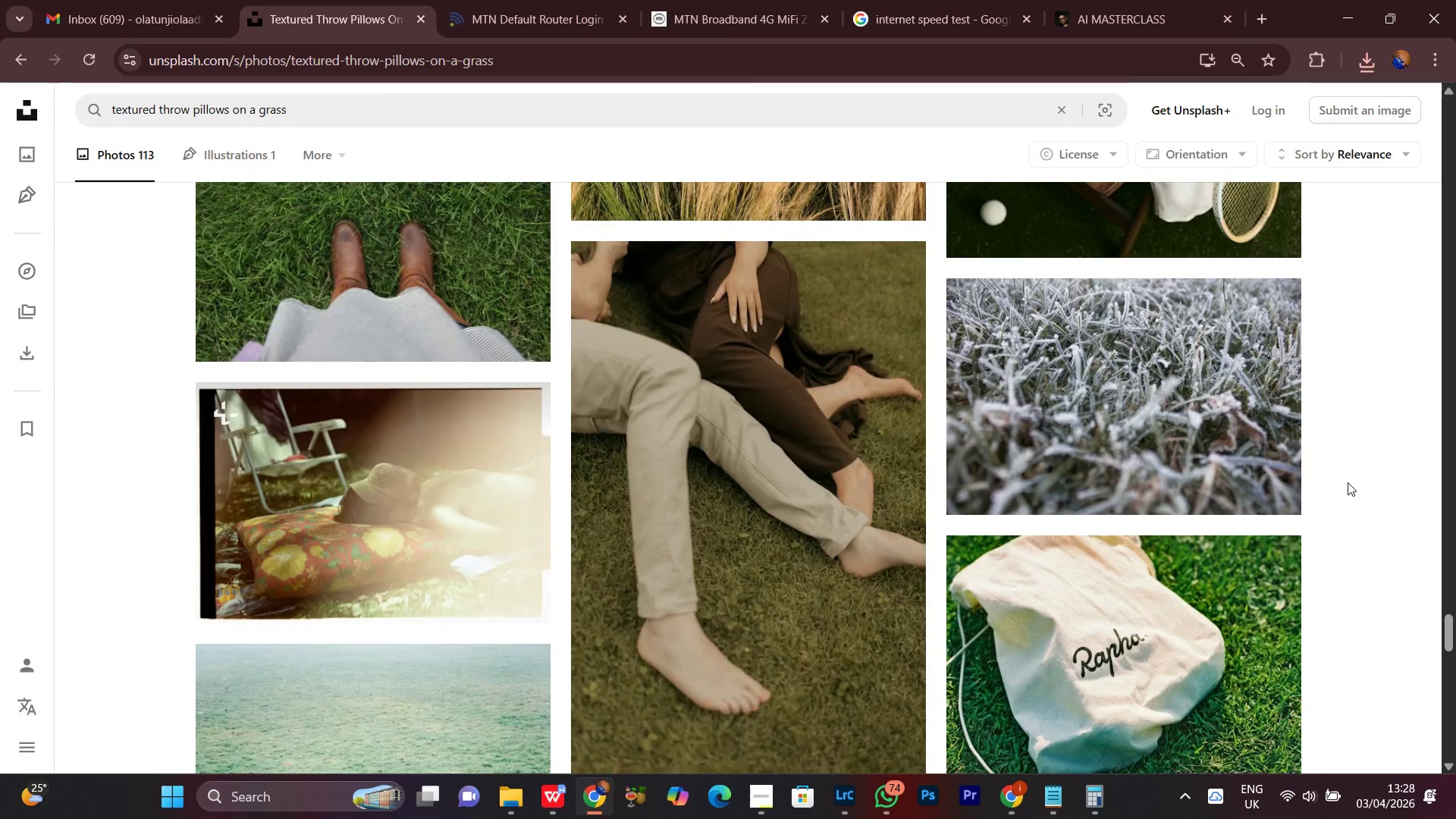 
scroll: coordinate [1348, 482], scroll_direction: up, amount: 1.0
 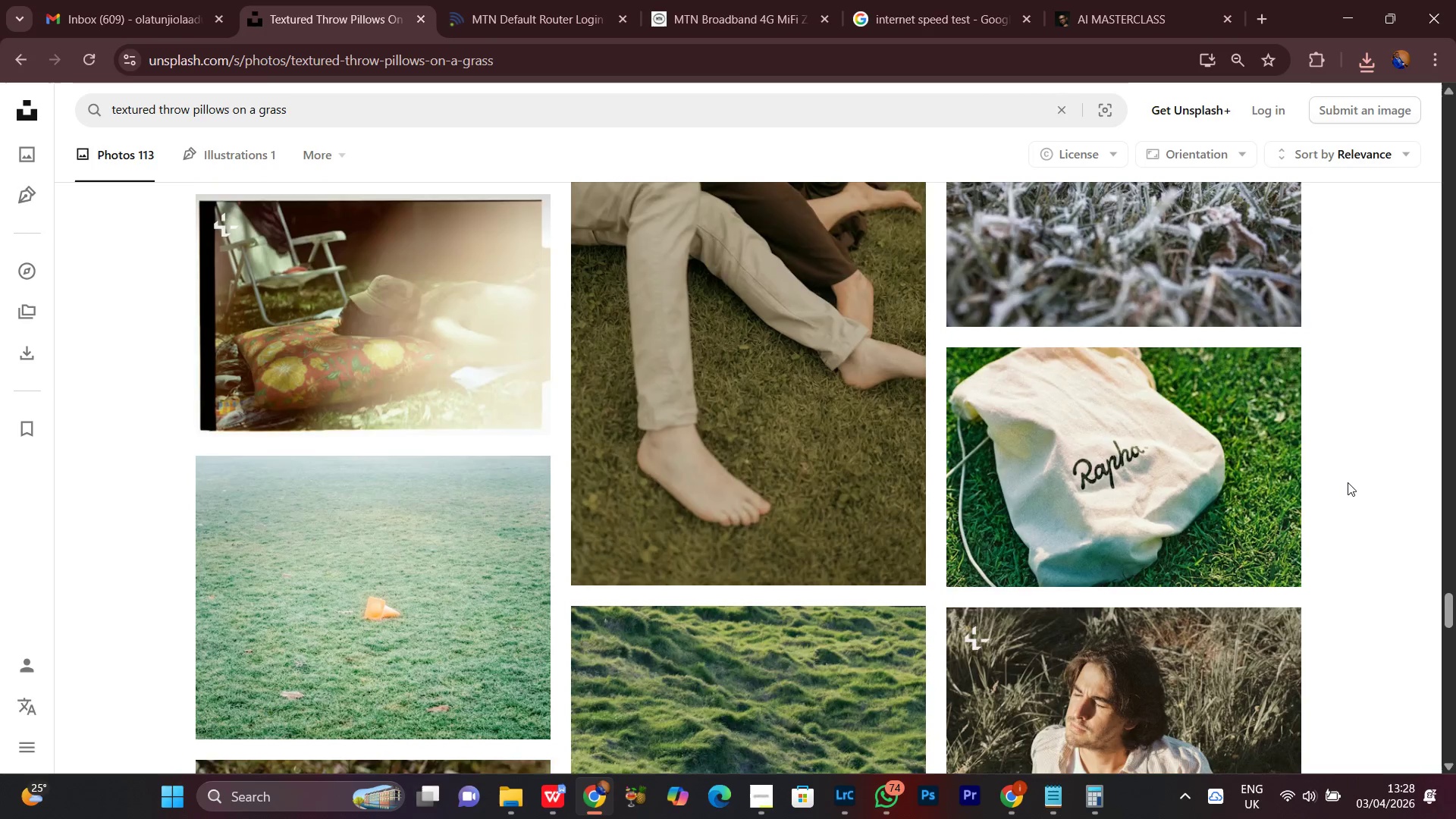 
scroll: coordinate [1348, 482], scroll_direction: down, amount: 10.0
 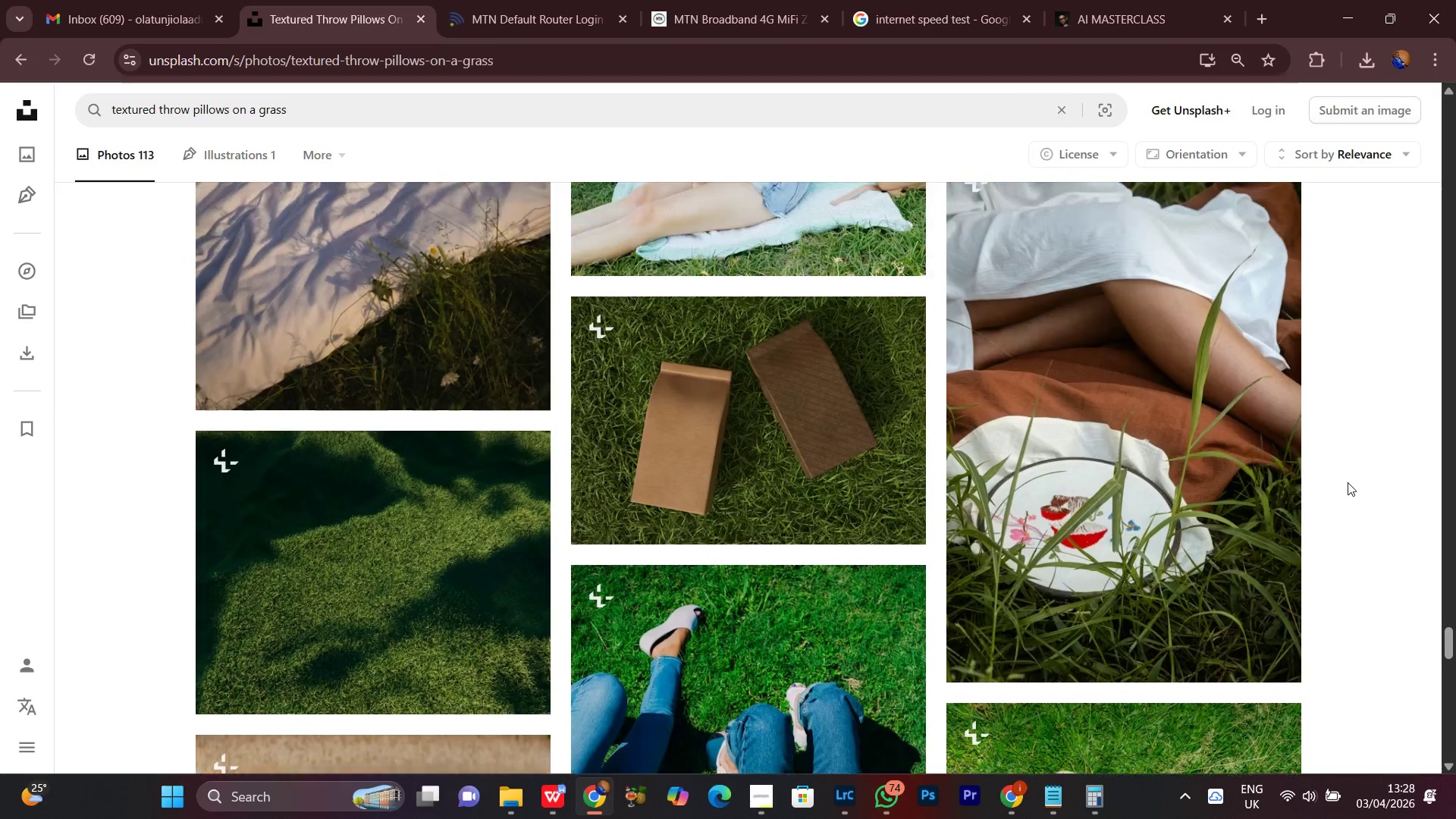 
scroll: coordinate [1348, 482], scroll_direction: up, amount: 4.0
 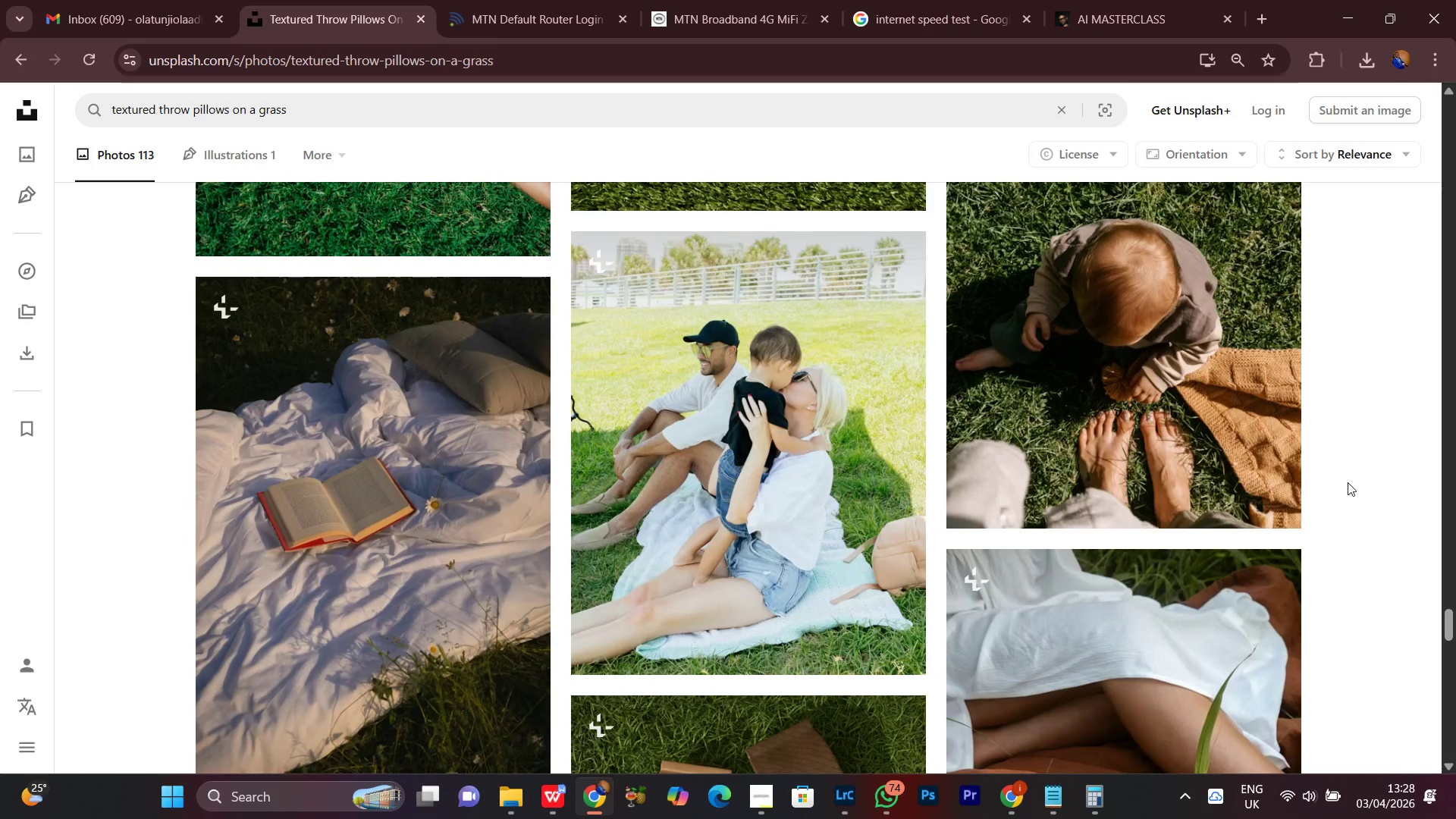 
scroll: coordinate [1348, 482], scroll_direction: down, amount: 5.0
 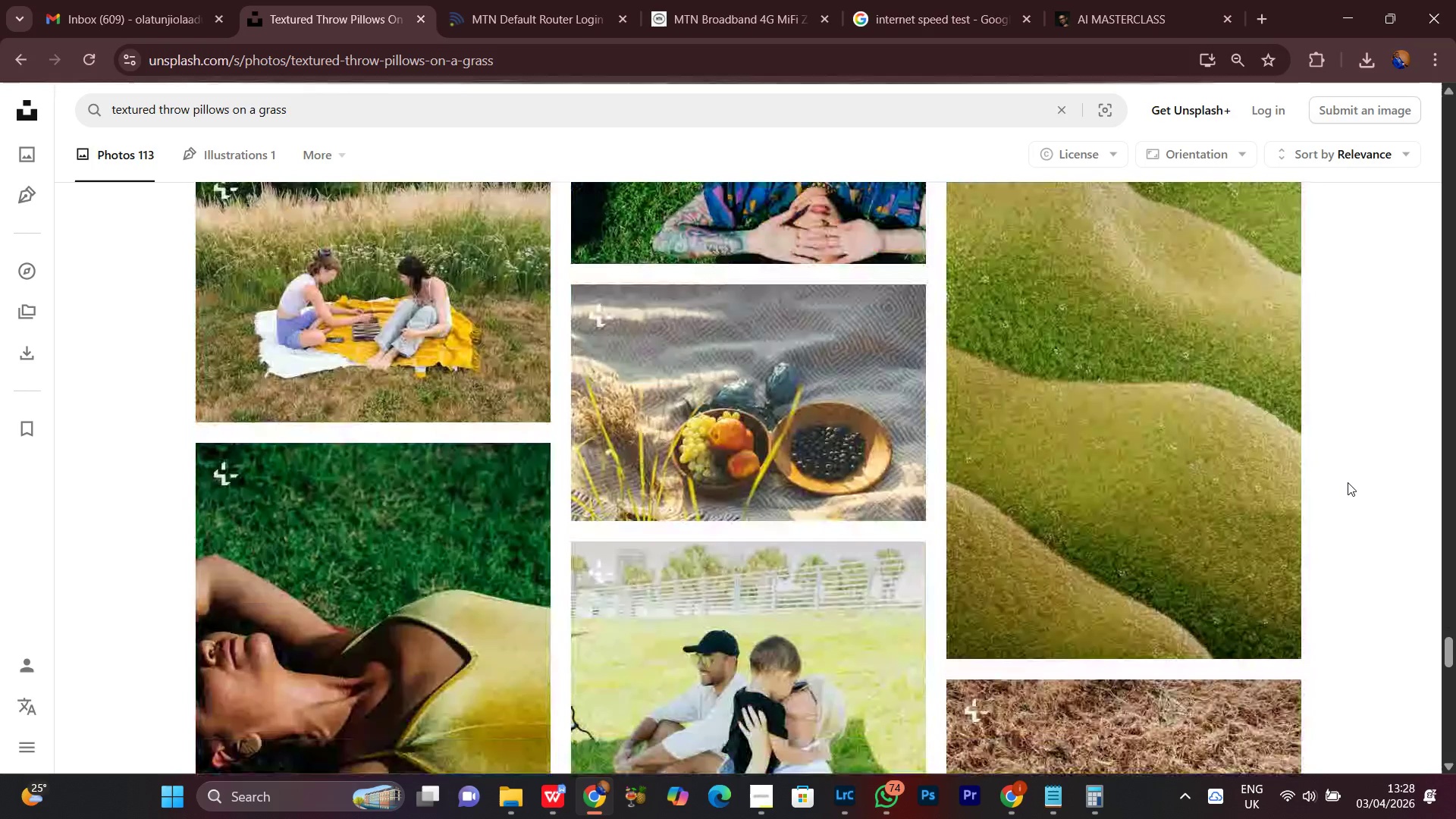 
scroll: coordinate [1348, 482], scroll_direction: up, amount: 5.0
 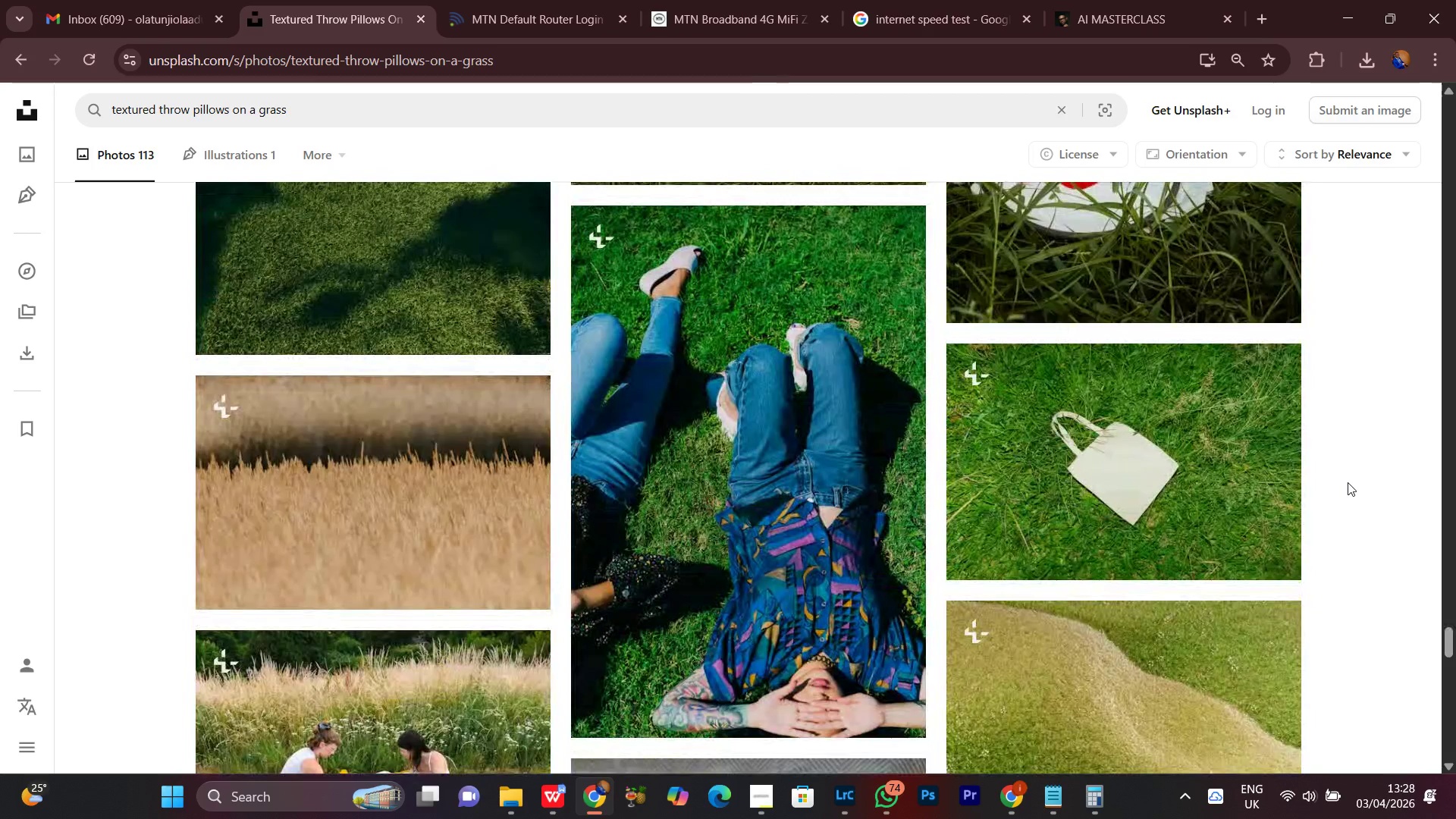 
scroll: coordinate [1348, 482], scroll_direction: down, amount: 13.0
 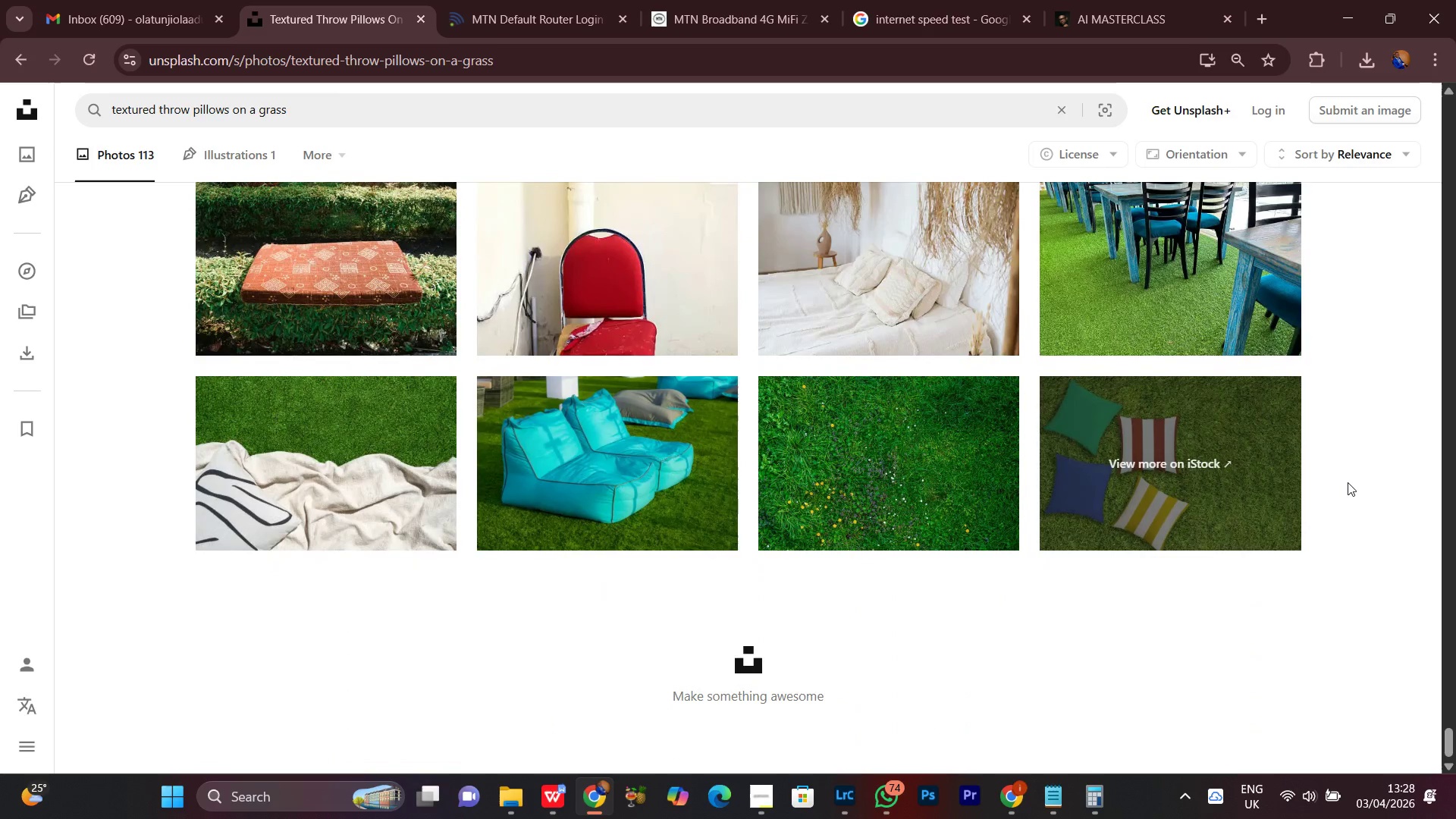 
scroll: coordinate [1348, 482], scroll_direction: up, amount: 2.0
 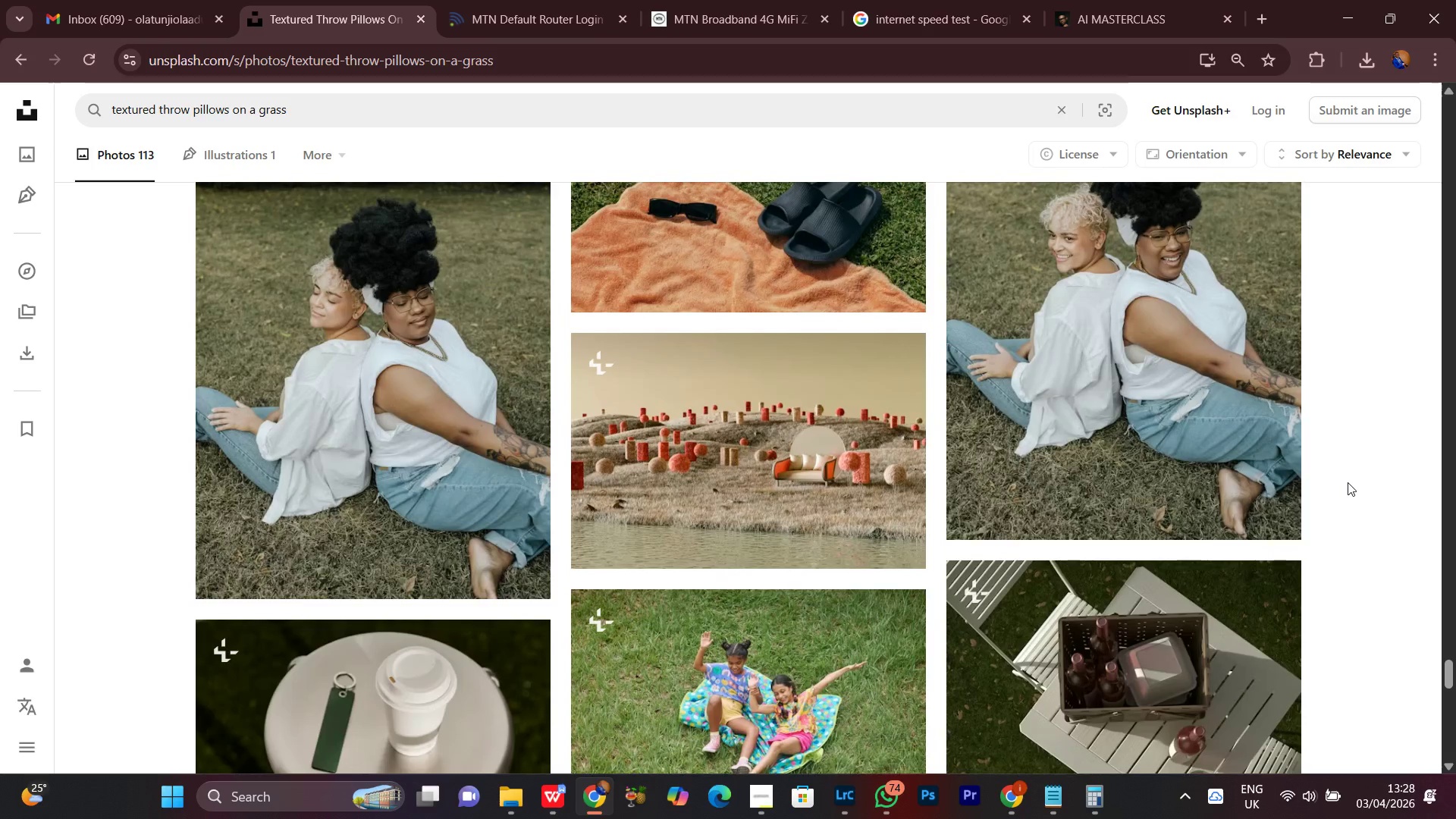 
scroll: coordinate [1349, 483], scroll_direction: down, amount: 4.0
 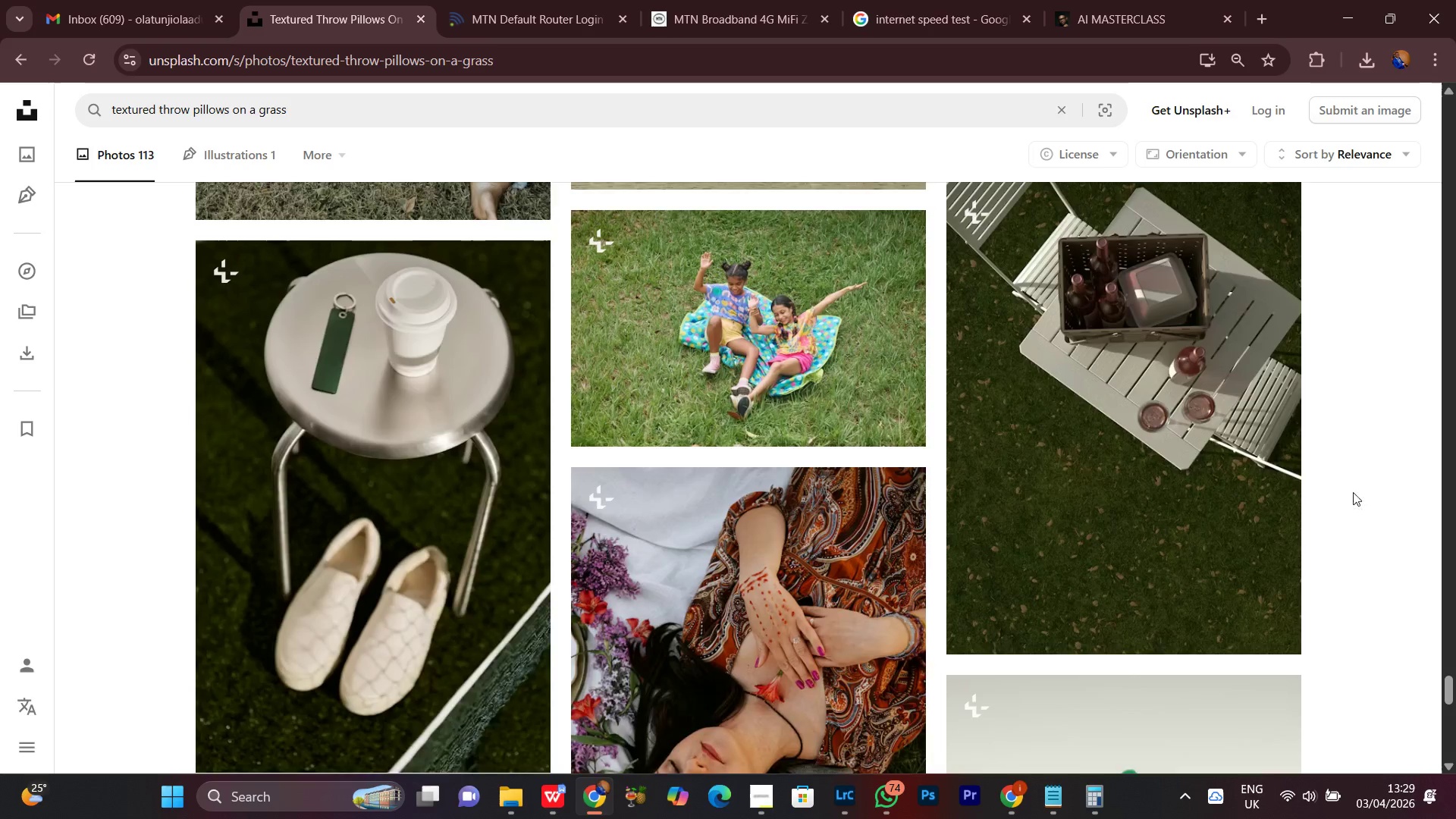 
scroll: coordinate [1353, 492], scroll_direction: up, amount: 2.0
 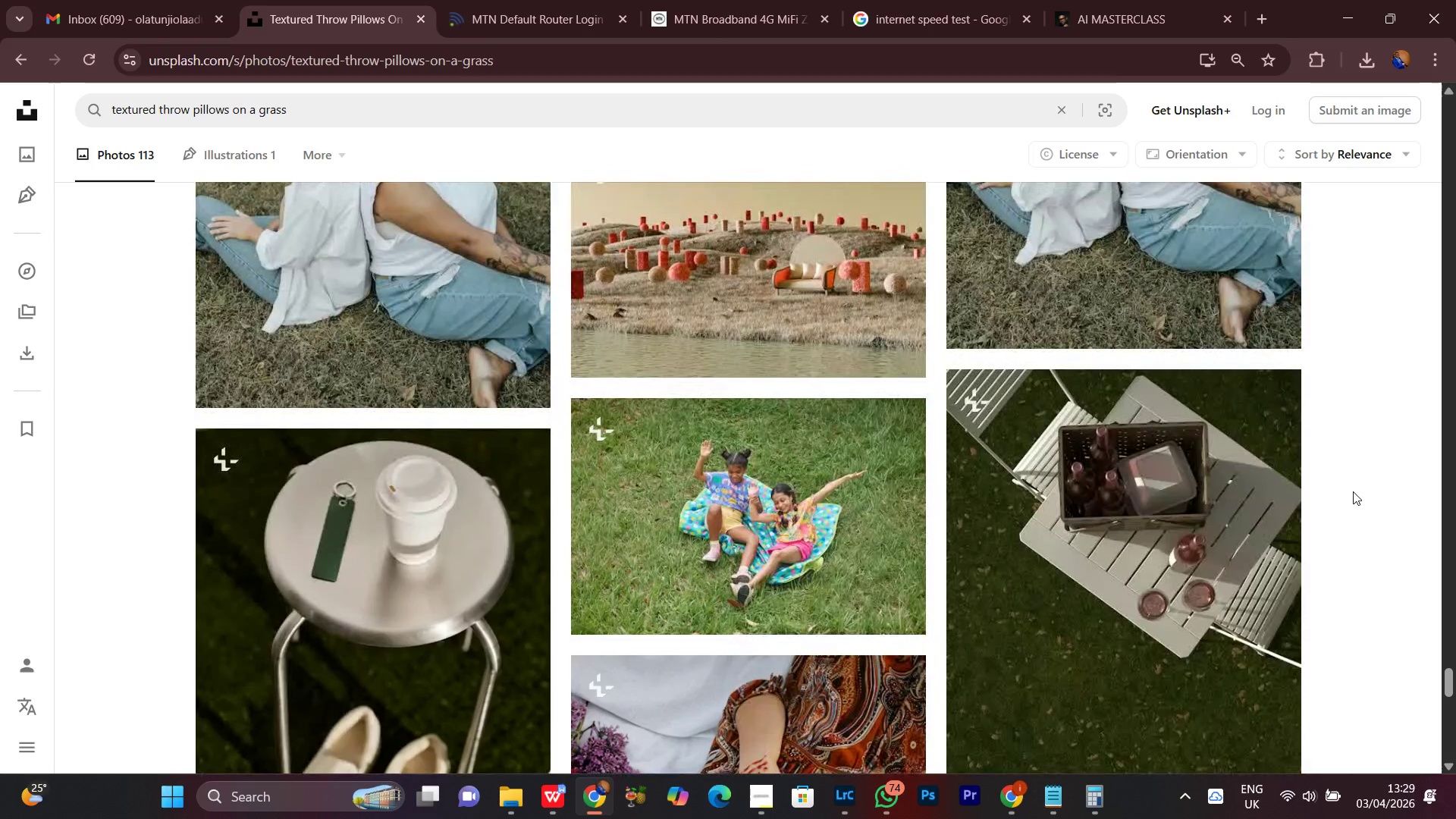 
scroll: coordinate [1353, 491], scroll_direction: down, amount: 5.0
 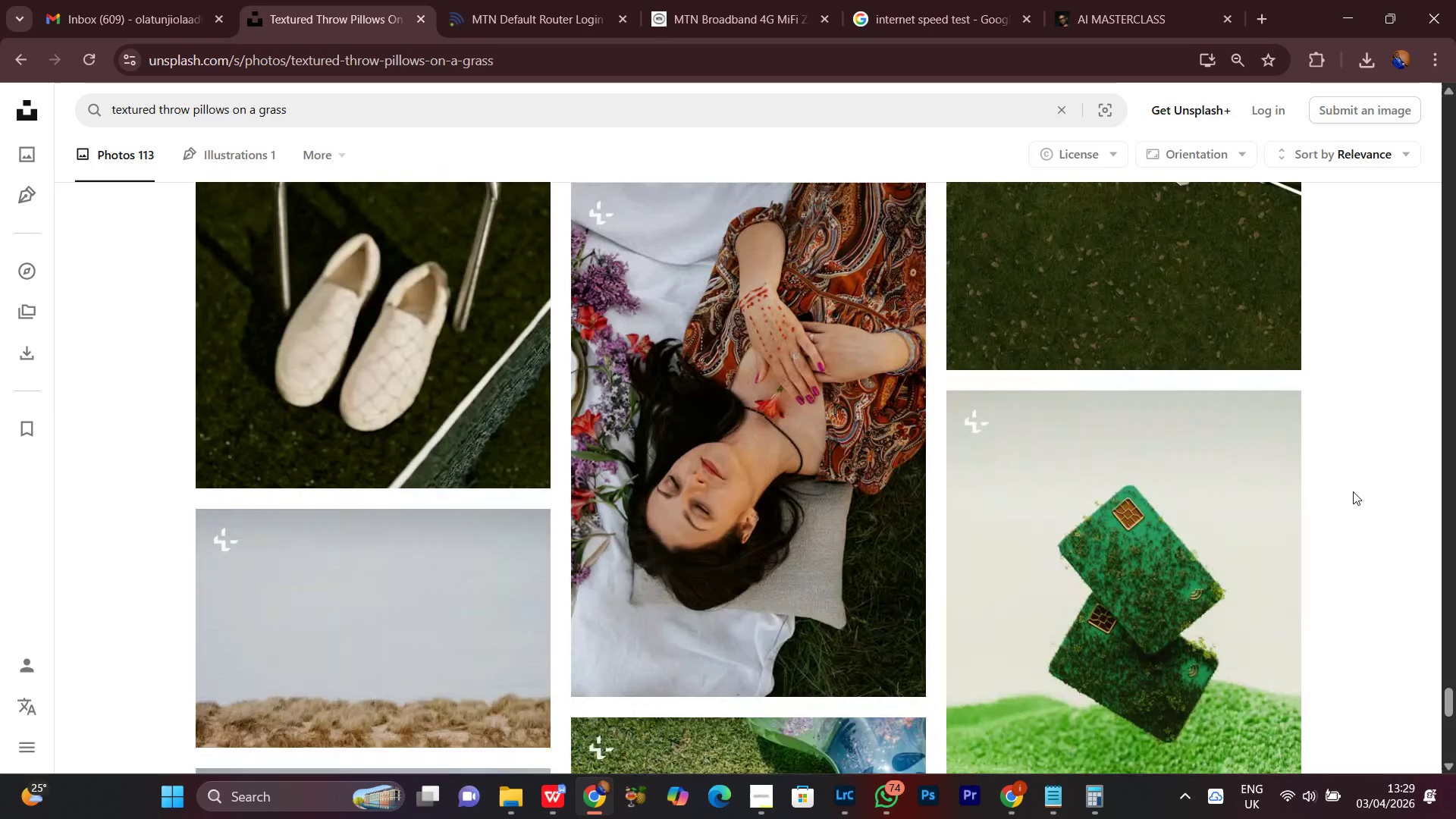 
scroll: coordinate [1353, 491], scroll_direction: up, amount: 3.0
 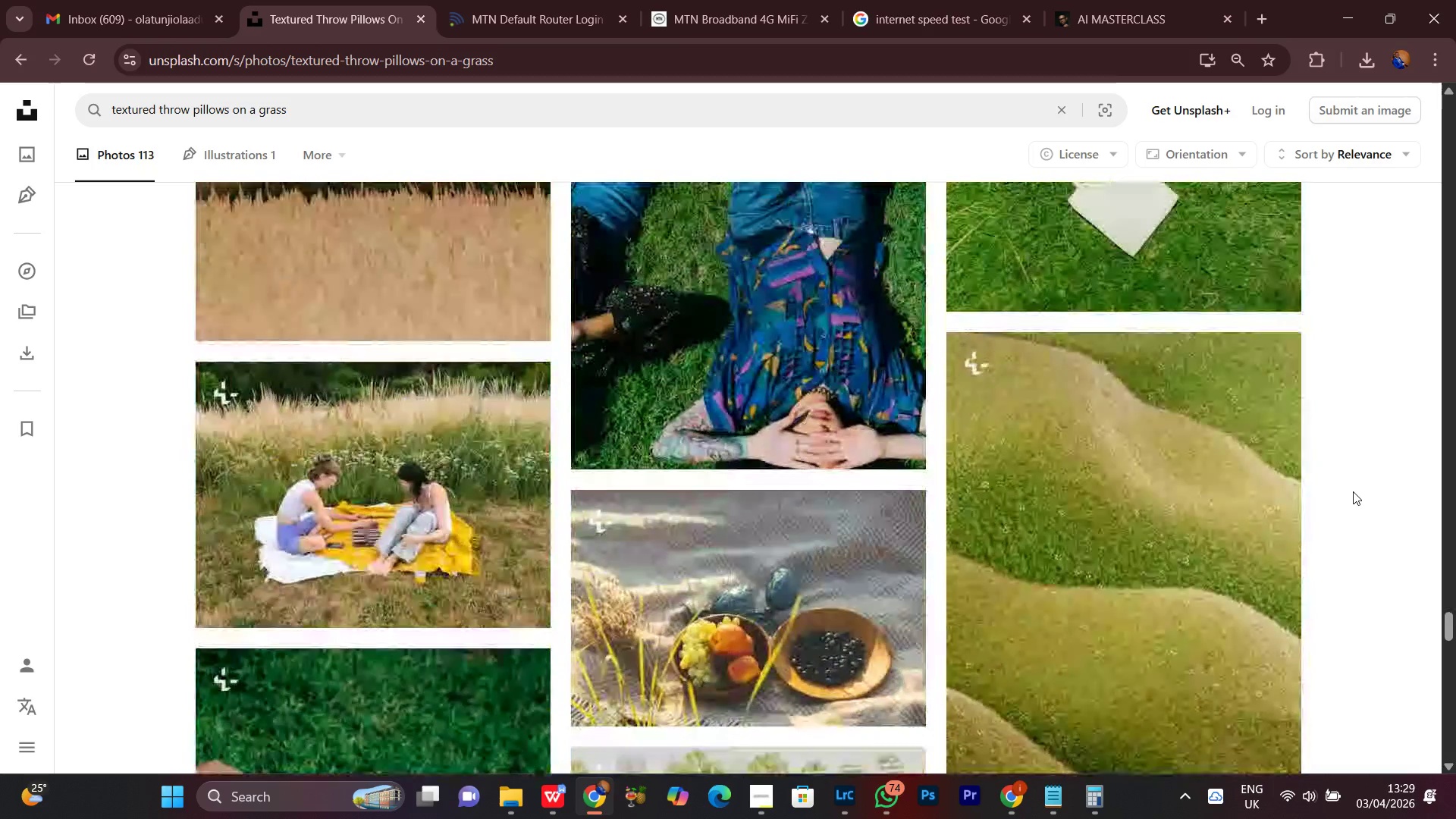 
scroll: coordinate [1353, 491], scroll_direction: down, amount: 1.0
 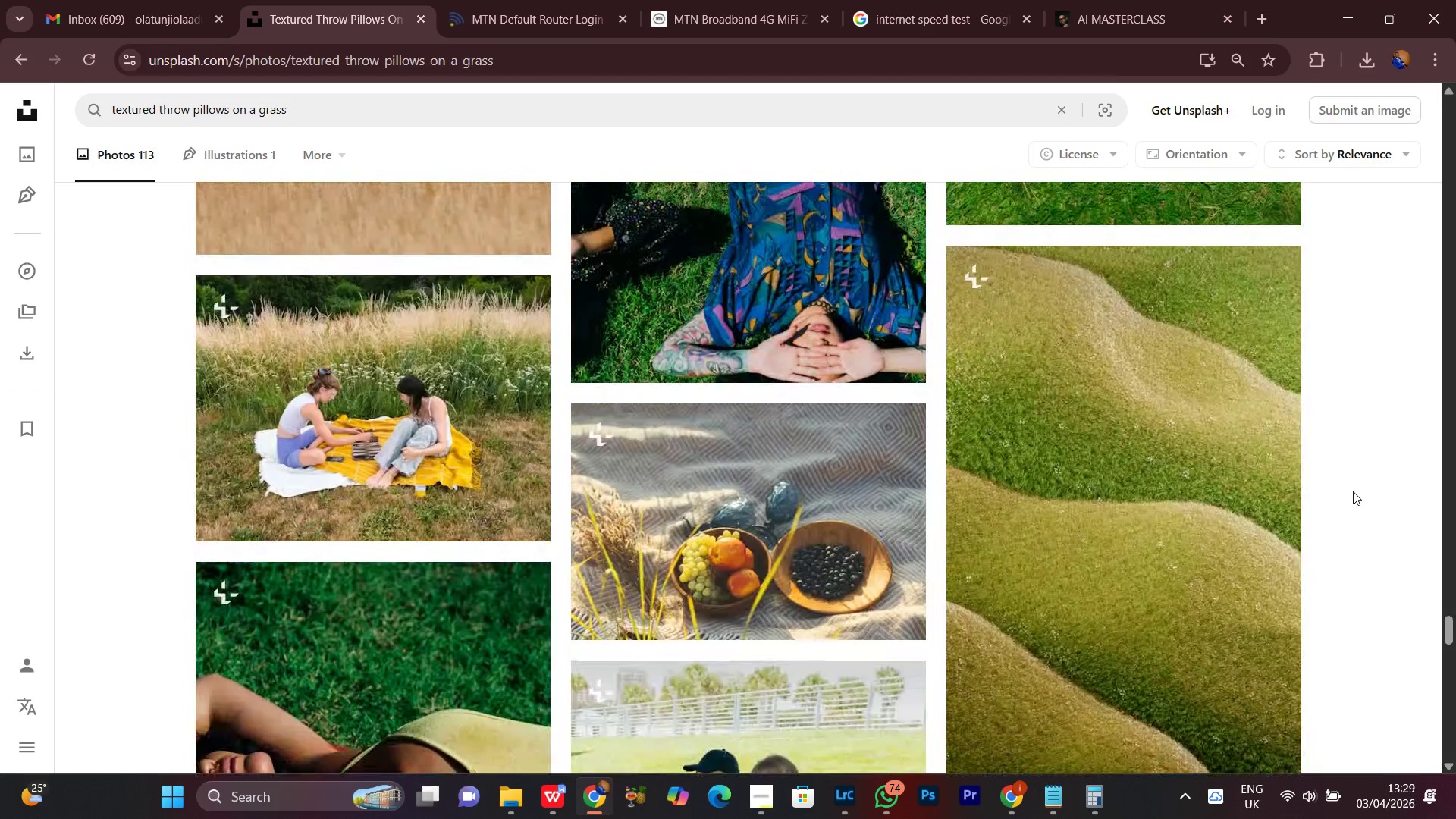 
scroll: coordinate [1353, 491], scroll_direction: up, amount: 5.0
 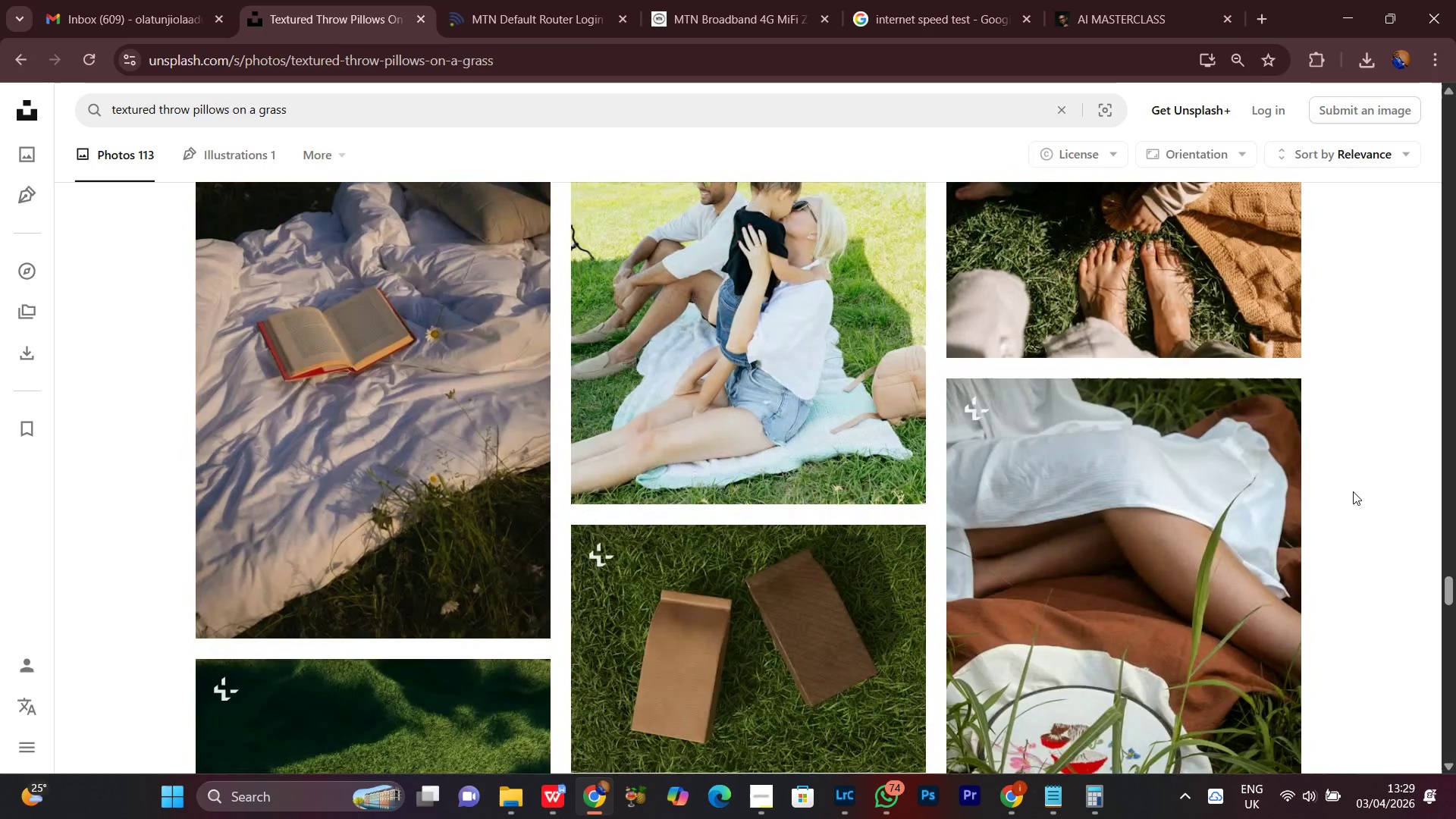 
scroll: coordinate [1353, 491], scroll_direction: down, amount: 2.0
 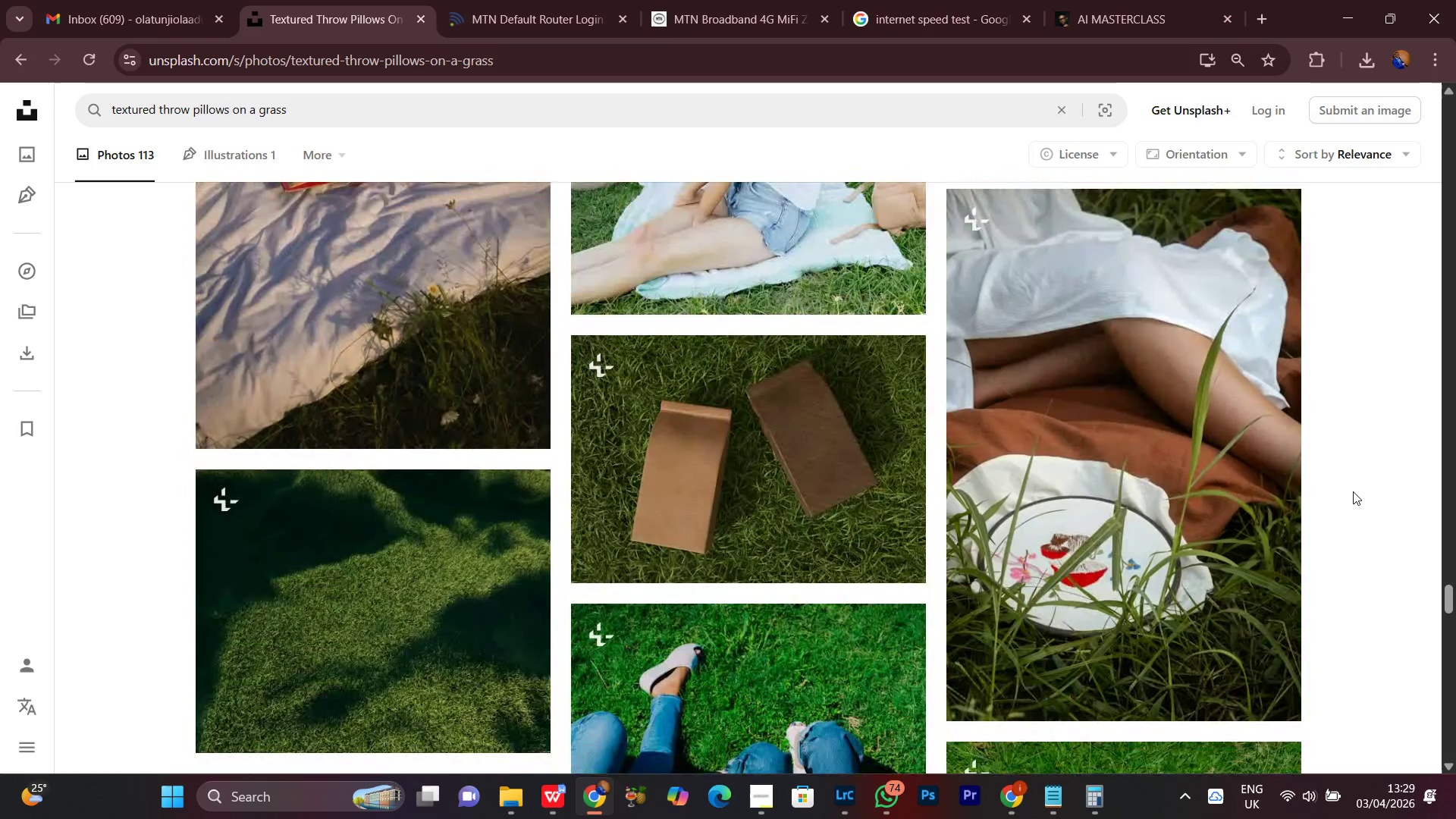 
scroll: coordinate [1353, 491], scroll_direction: up, amount: 9.0
 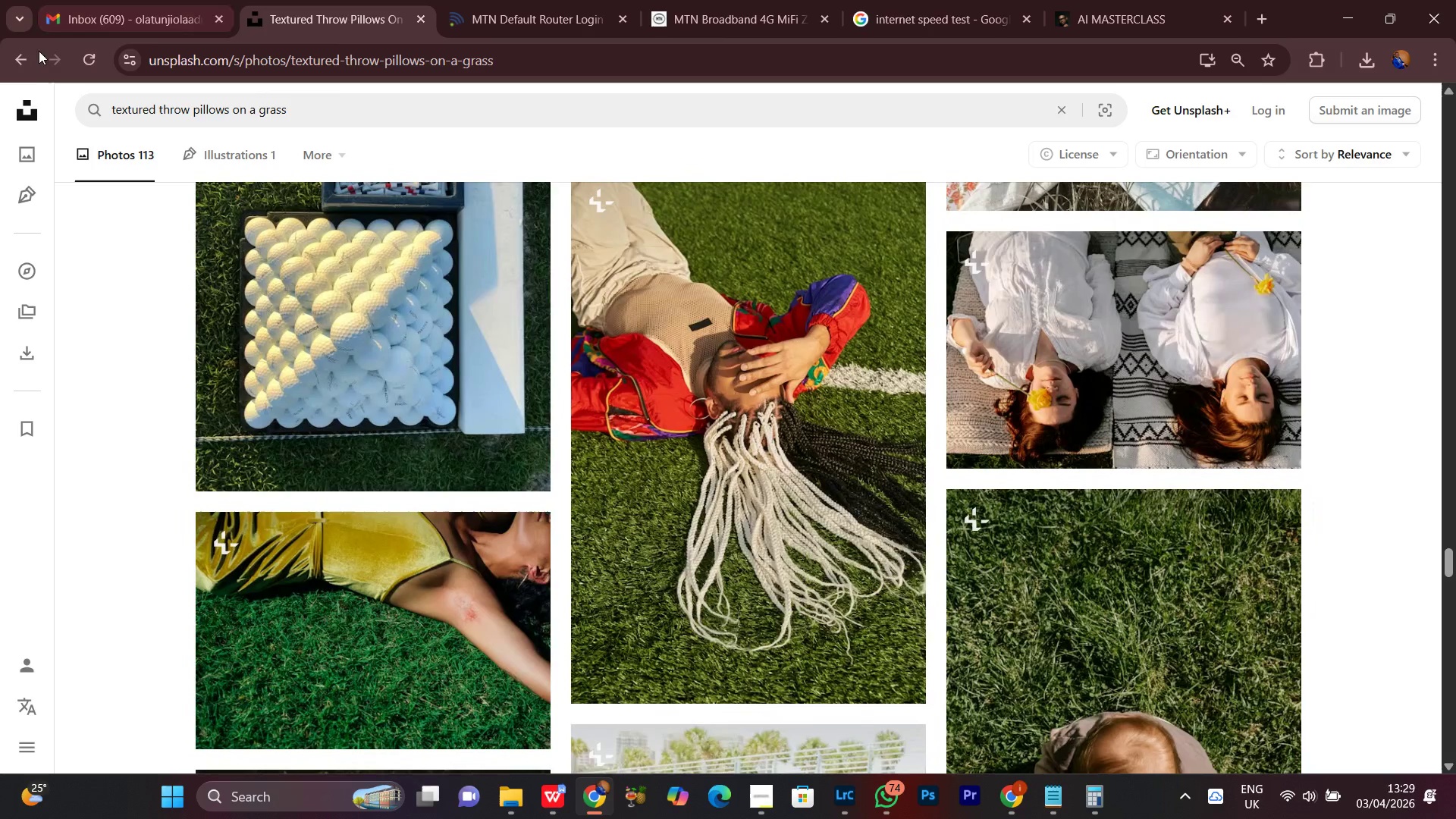 
left_click([24, 64])
 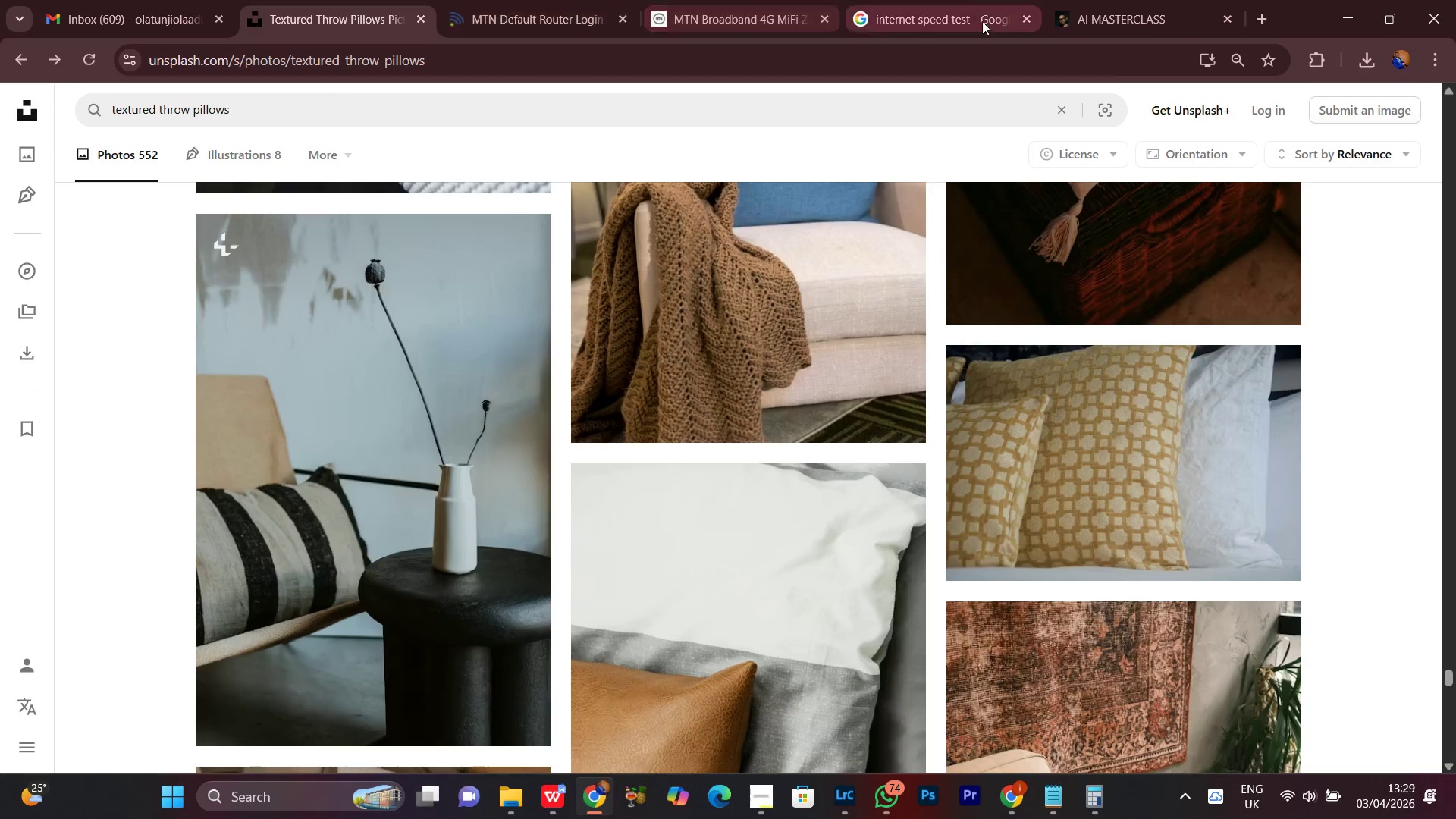 
wait(5.11)
 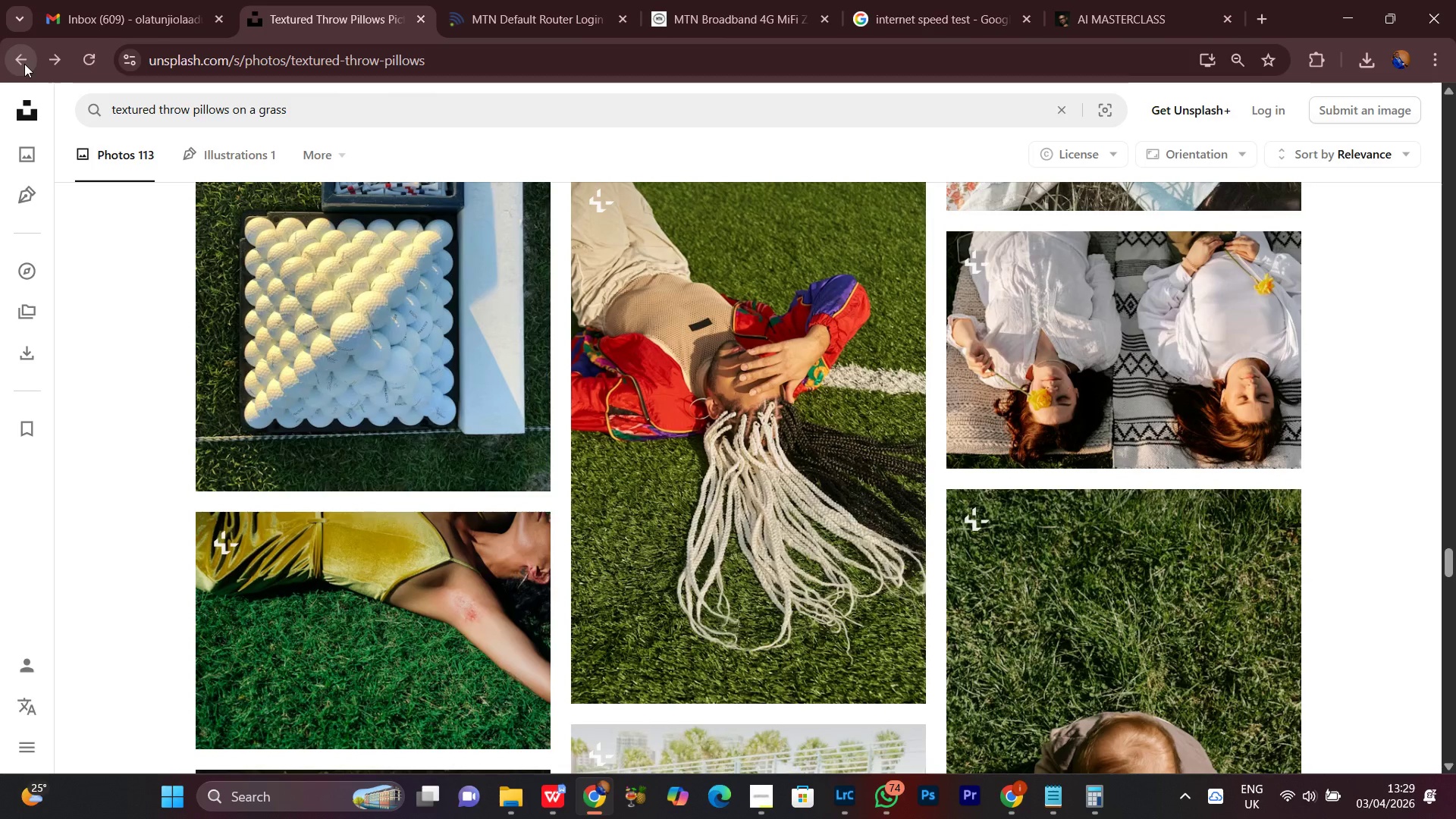 
scroll: coordinate [829, 431], scroll_direction: up, amount: 1.0
 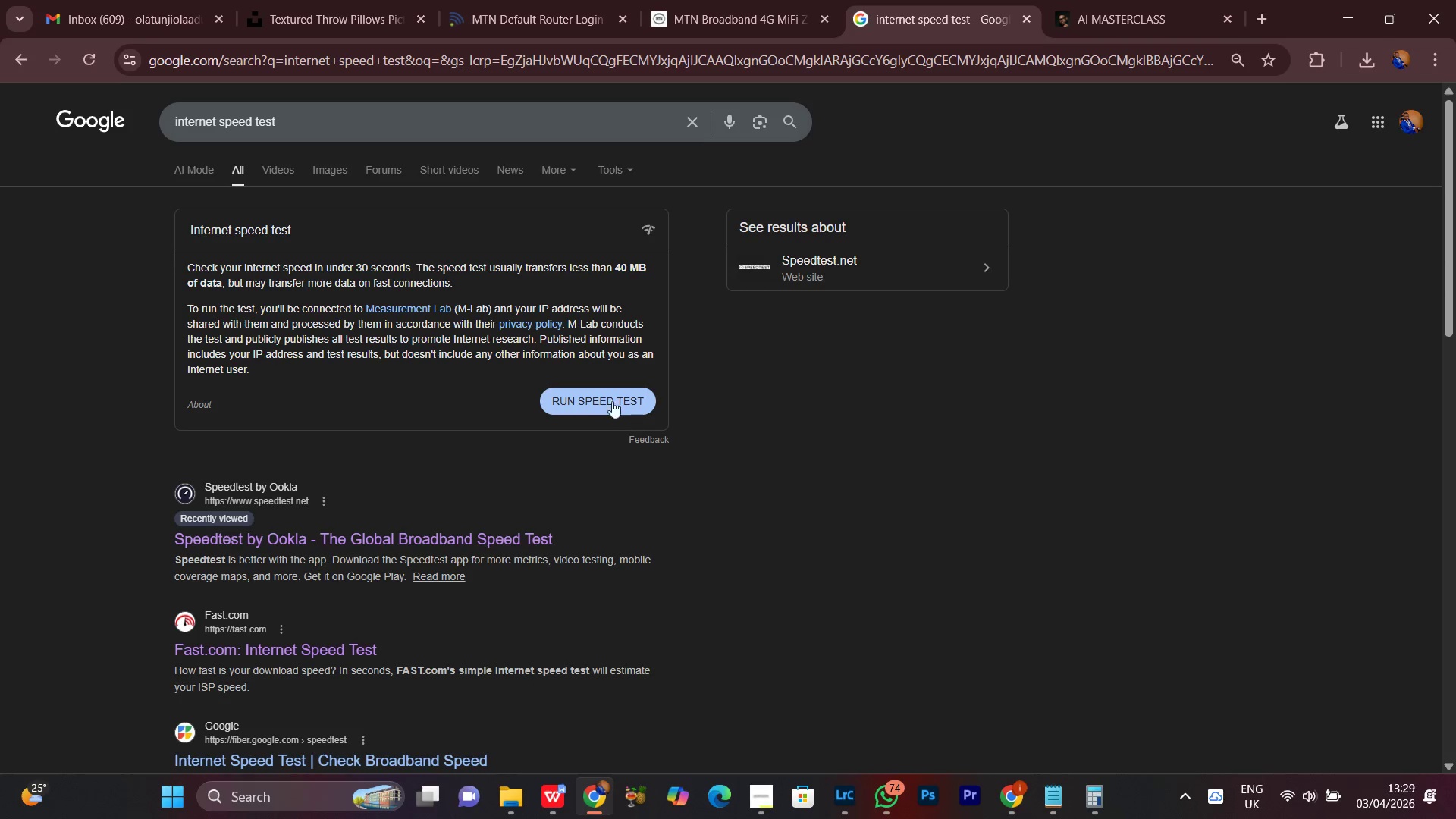 
left_click([604, 396])
 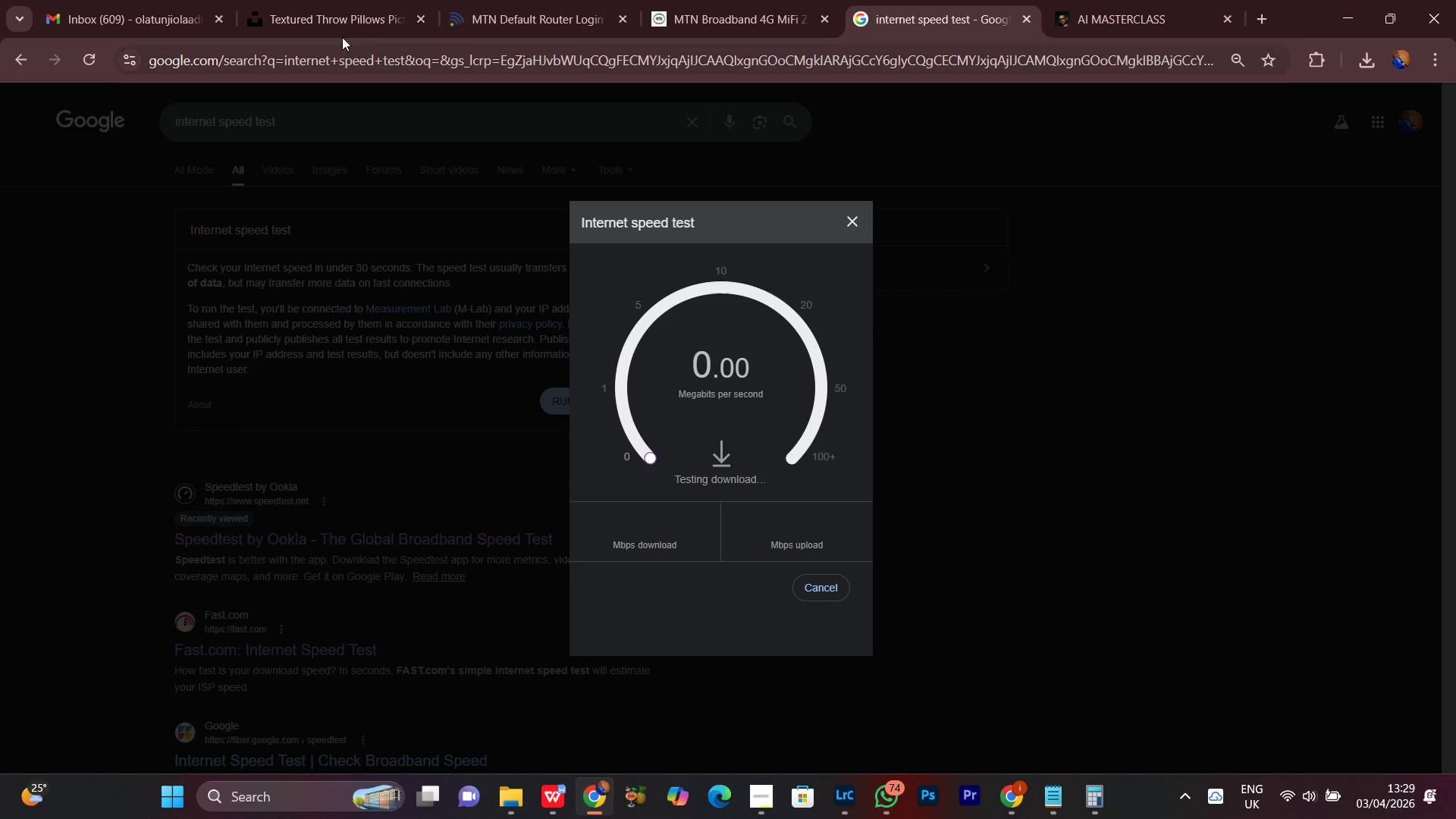 
left_click([352, 11])
 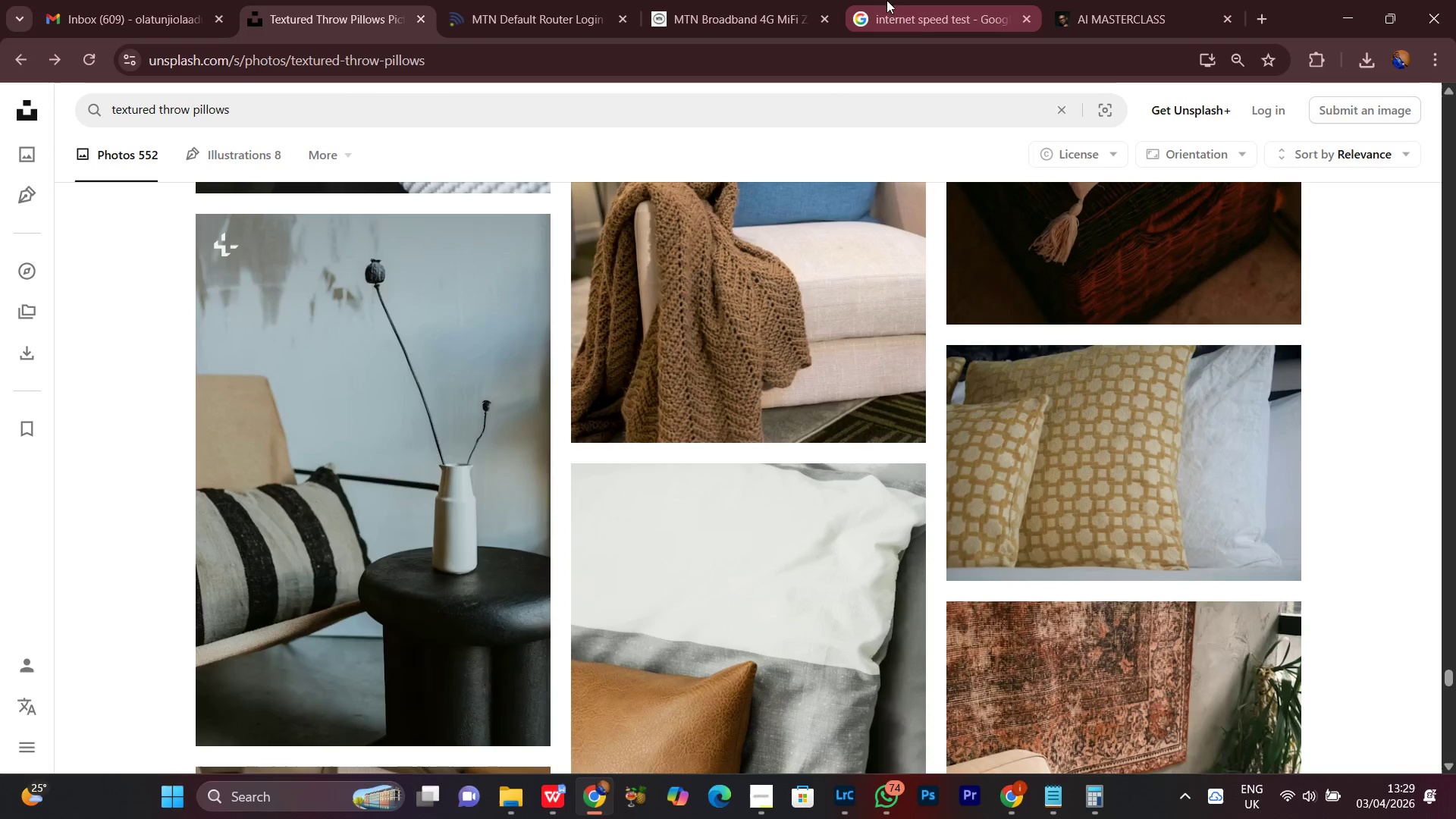 
left_click([902, 0])
 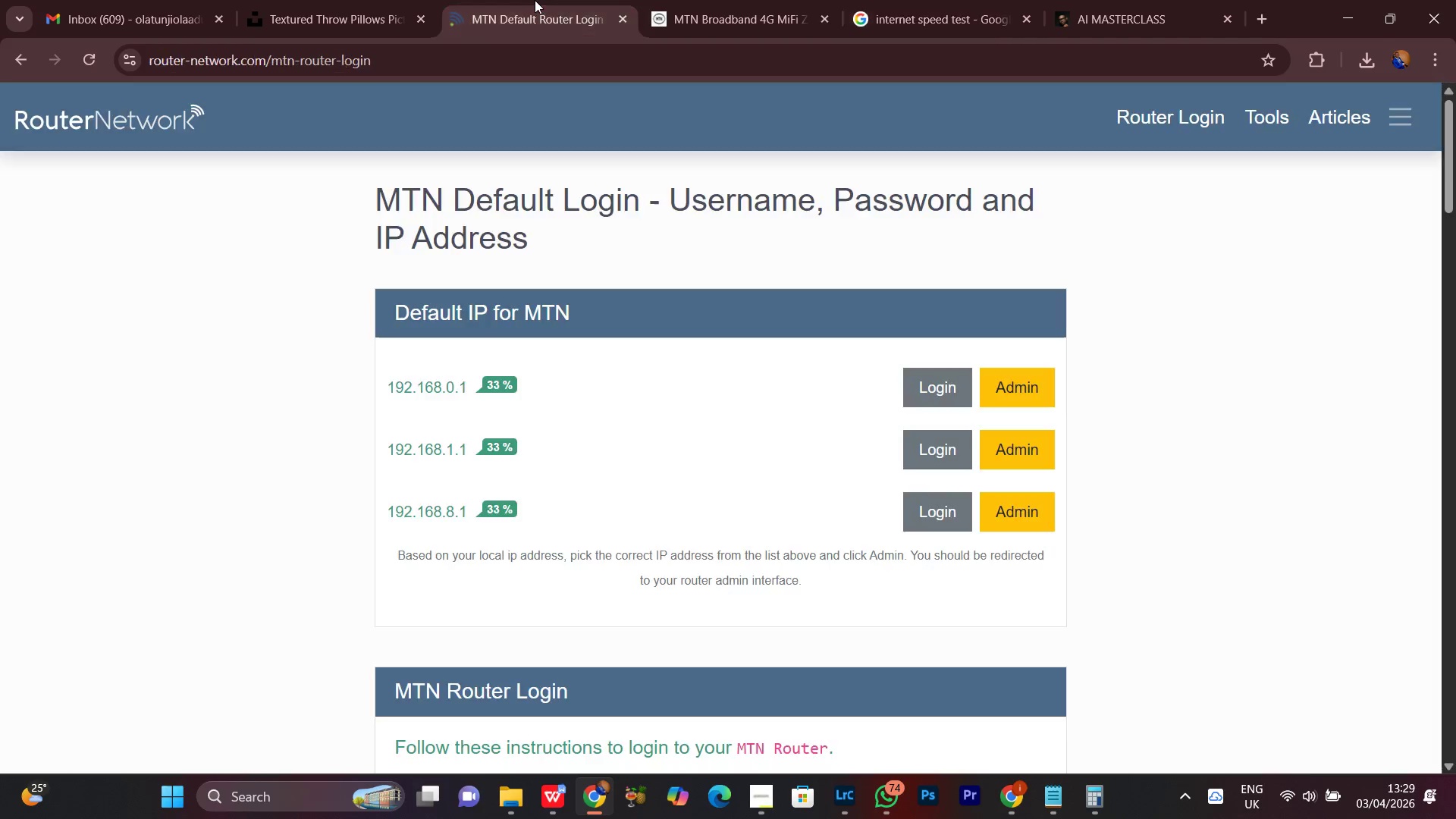 
left_click([347, 0])
 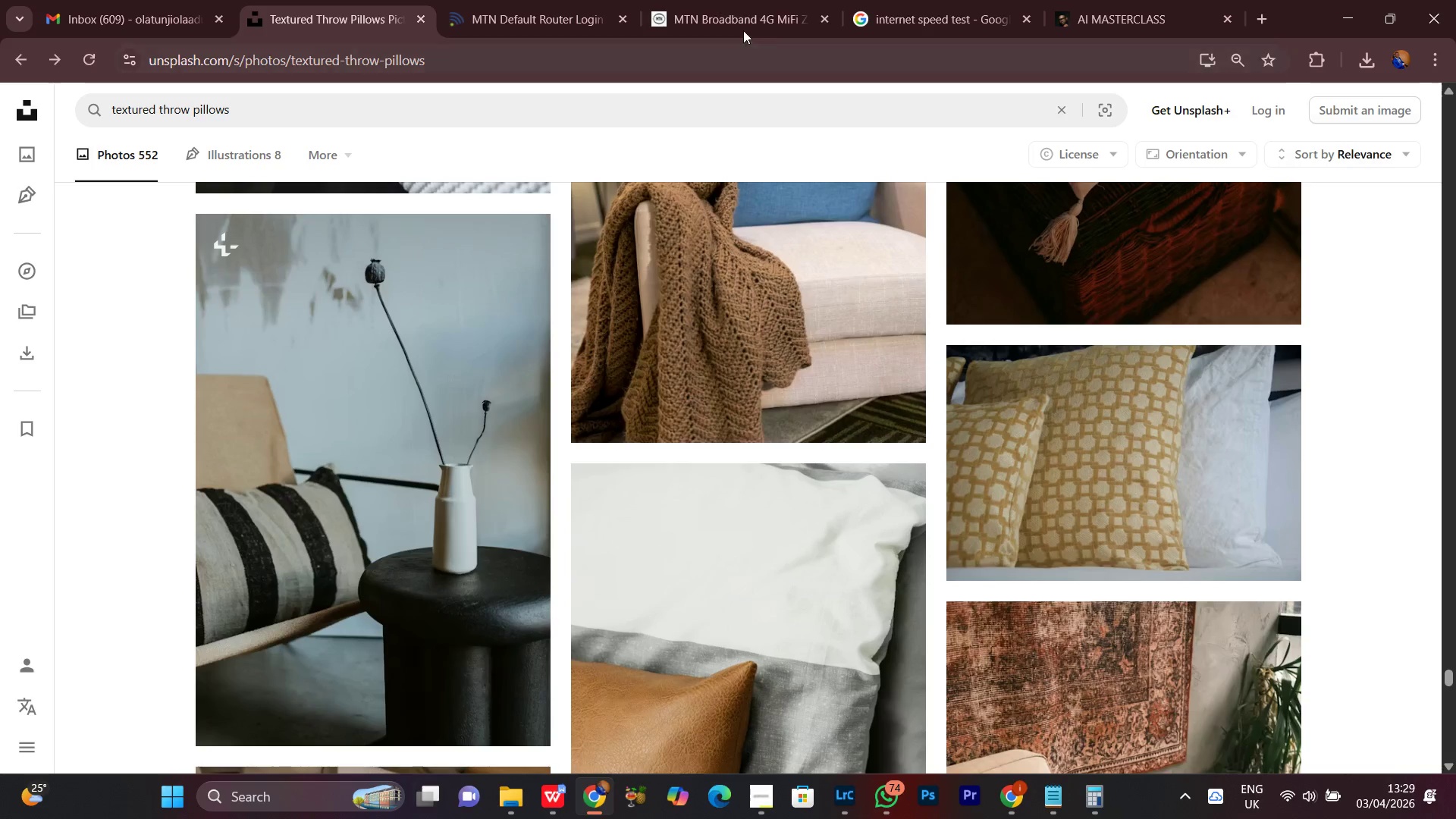 
left_click([753, 11])
 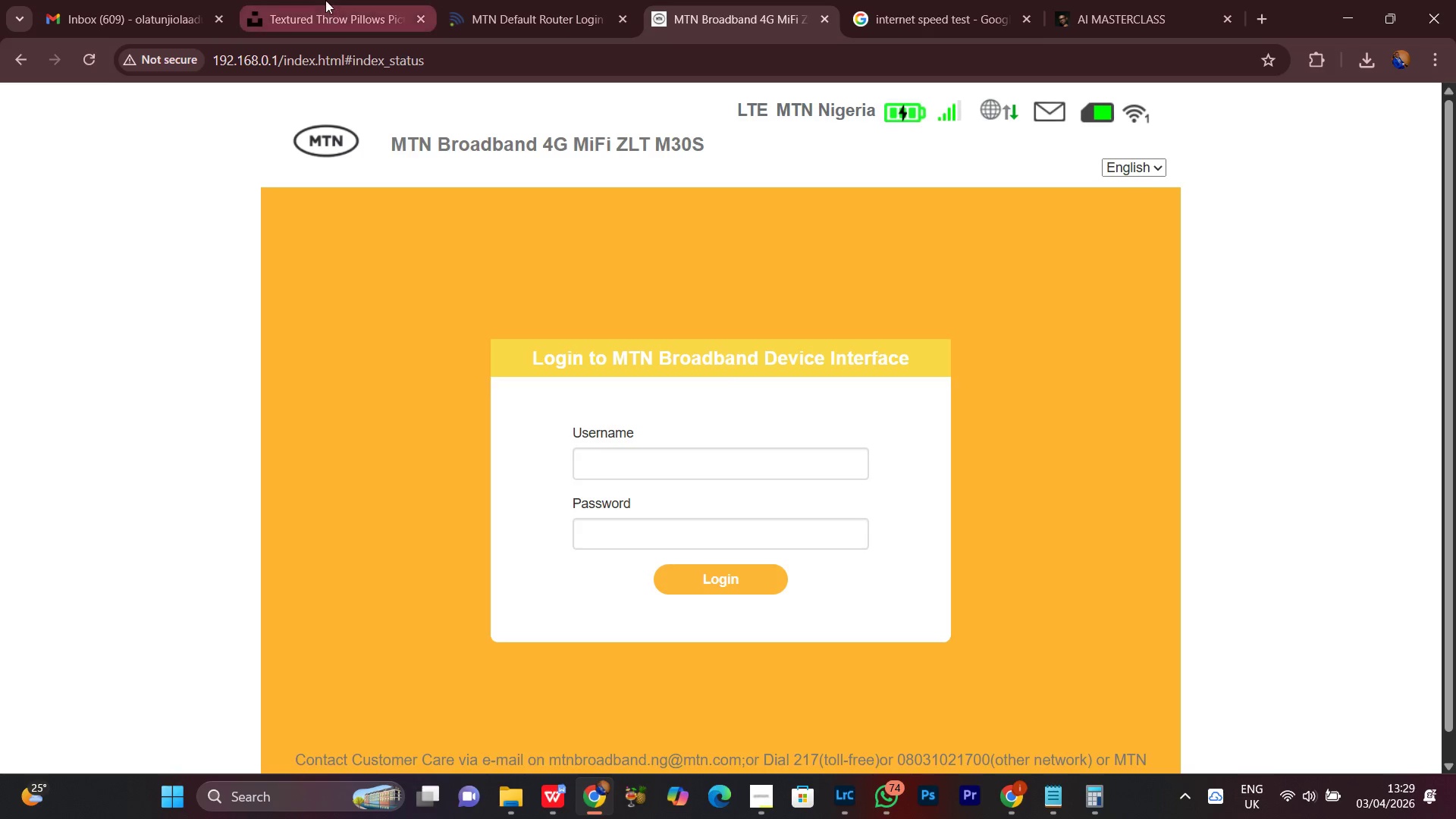 
left_click([328, 0])
 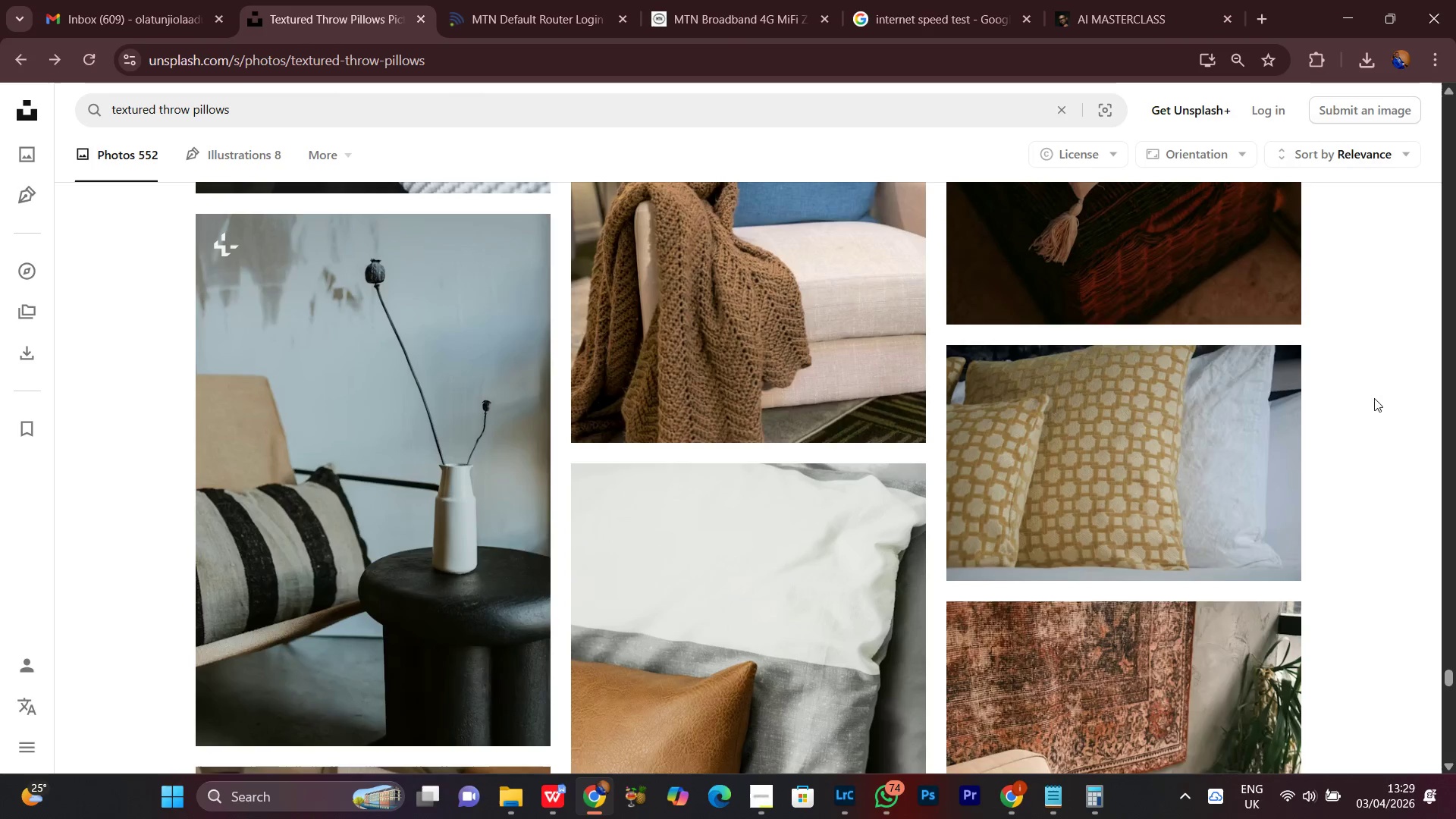 
scroll: coordinate [1359, 428], scroll_direction: up, amount: 5.0
 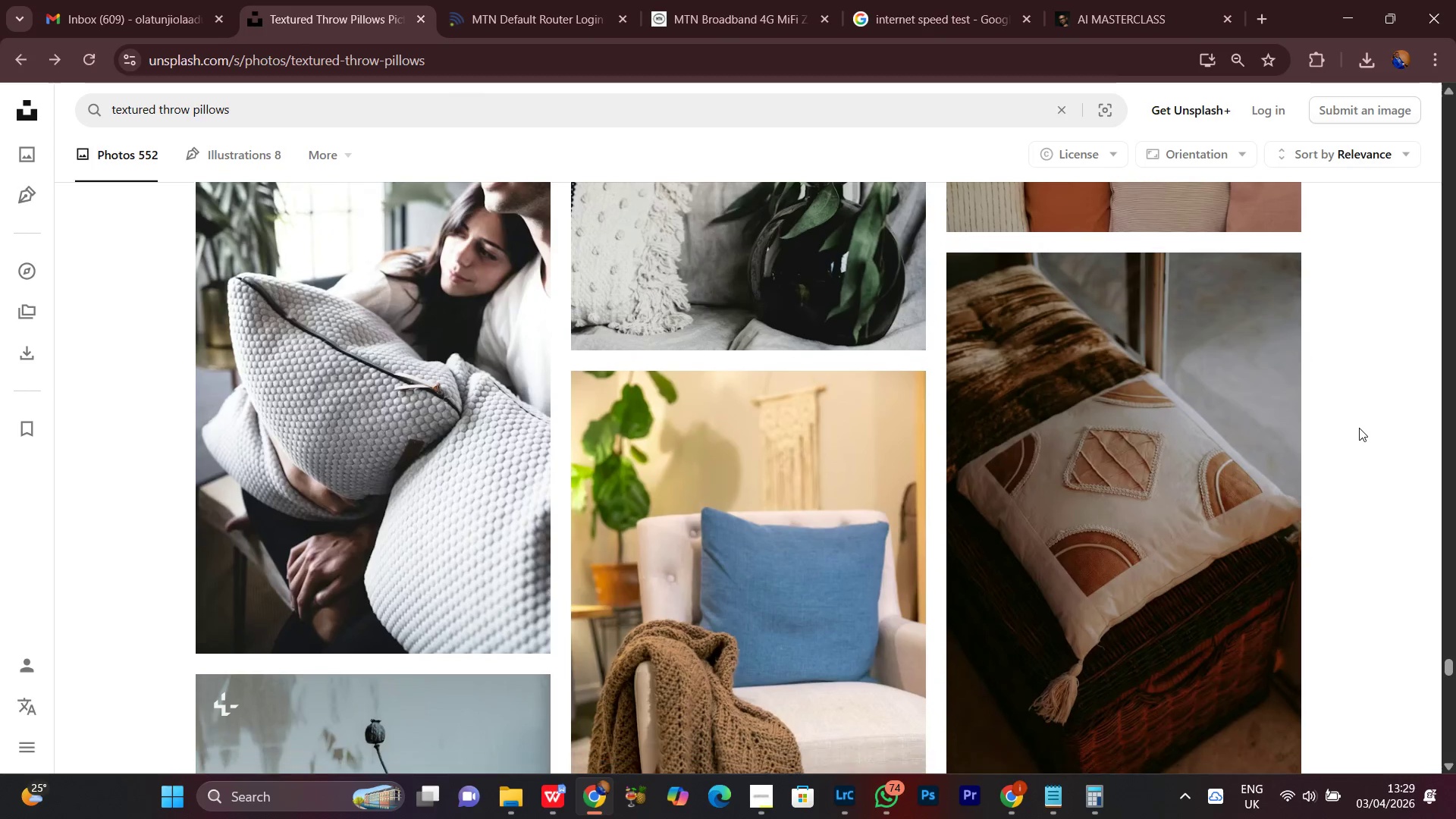 
scroll: coordinate [1359, 428], scroll_direction: down, amount: 2.0
 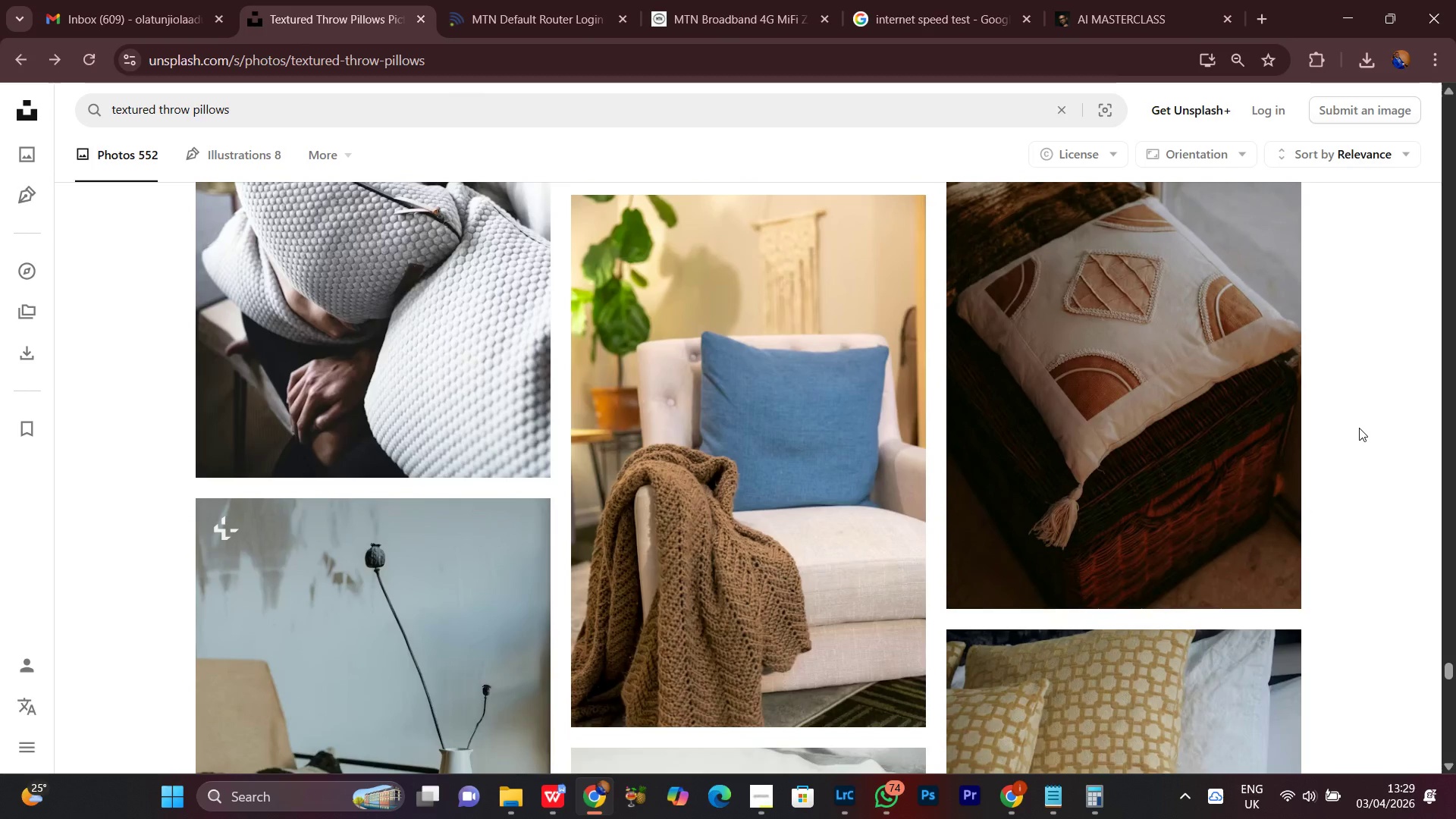 
scroll: coordinate [1359, 428], scroll_direction: up, amount: 7.0
 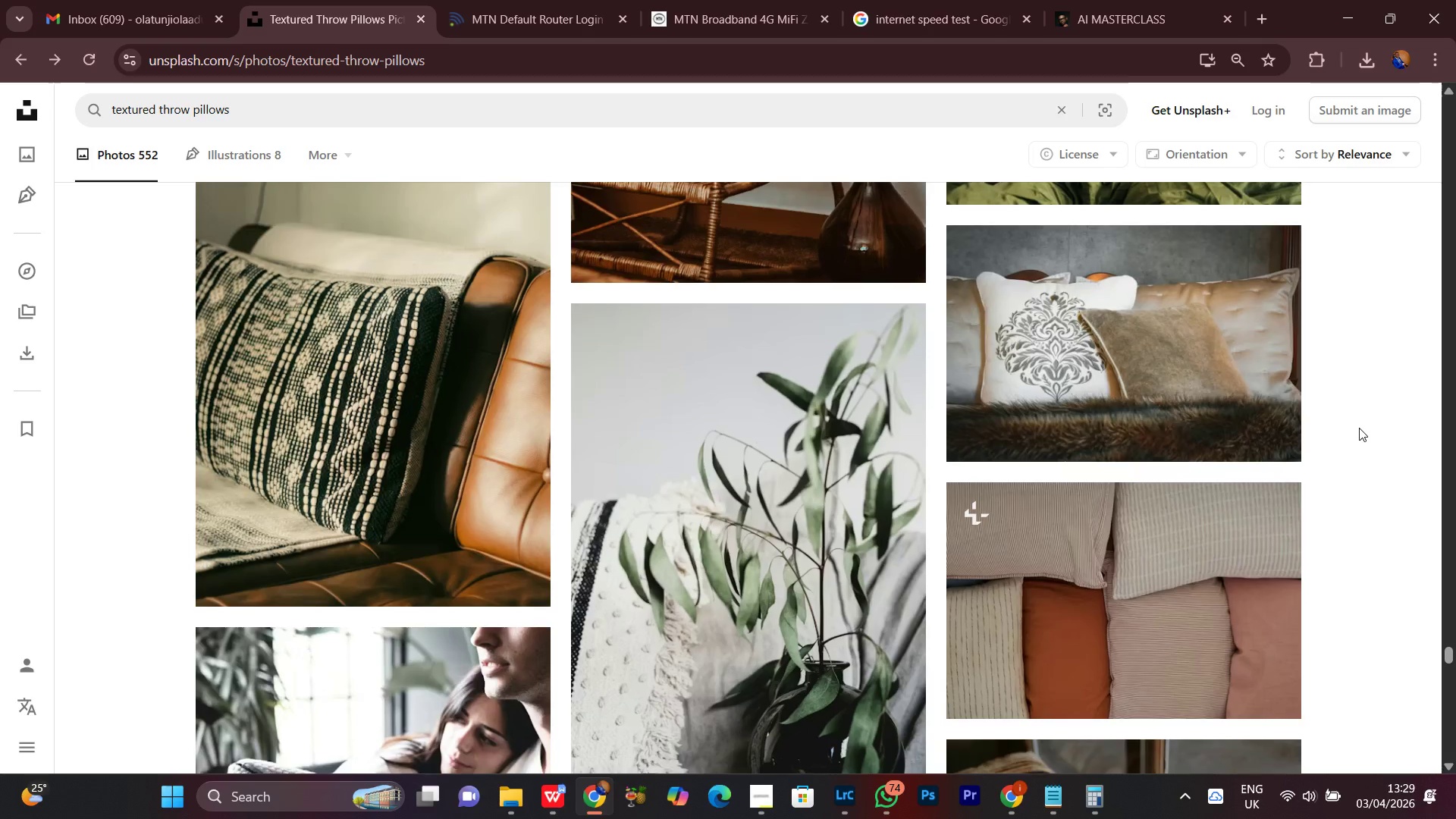 
scroll: coordinate [1359, 428], scroll_direction: down, amount: 22.0
 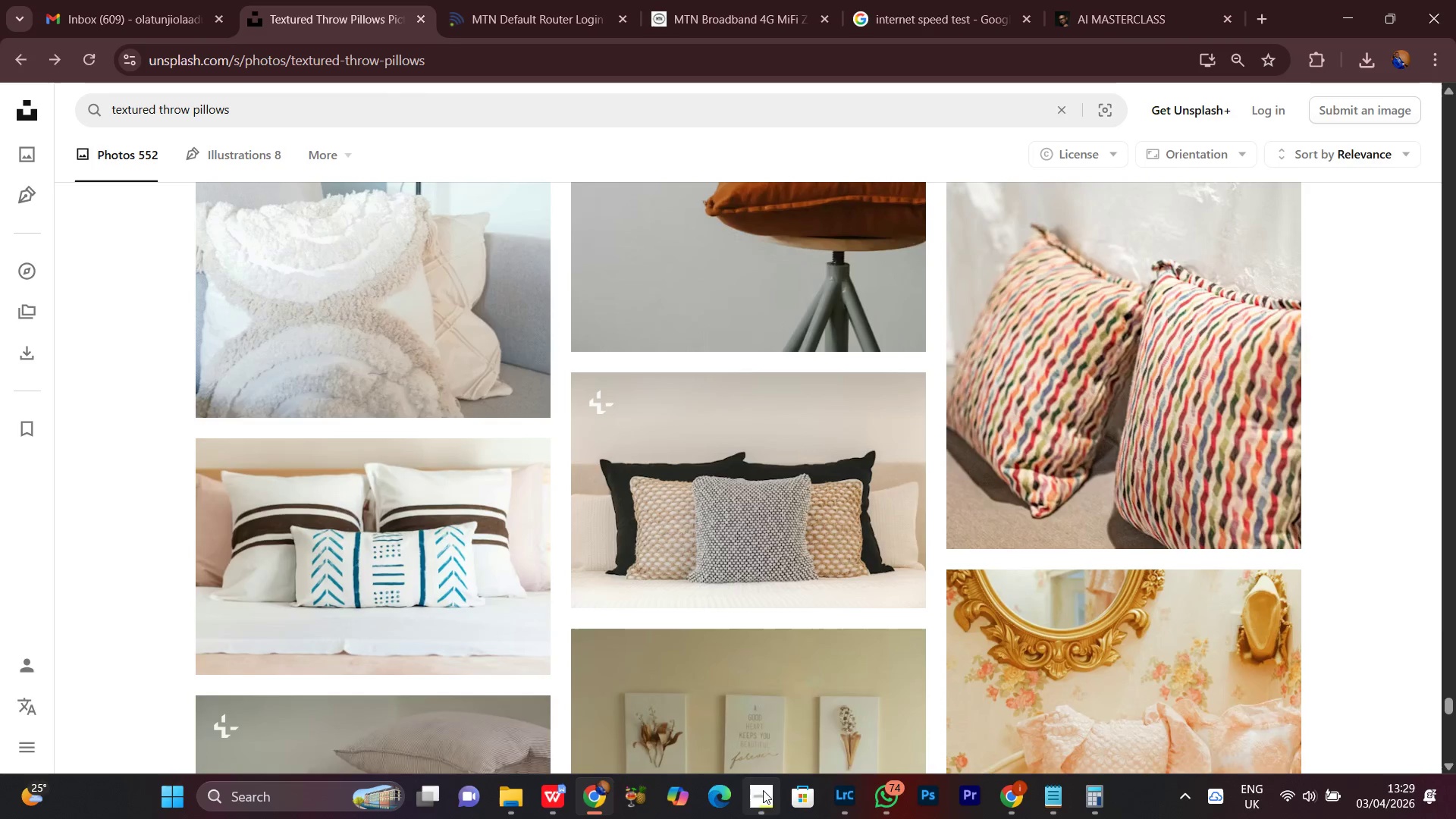 
left_click([761, 797])